 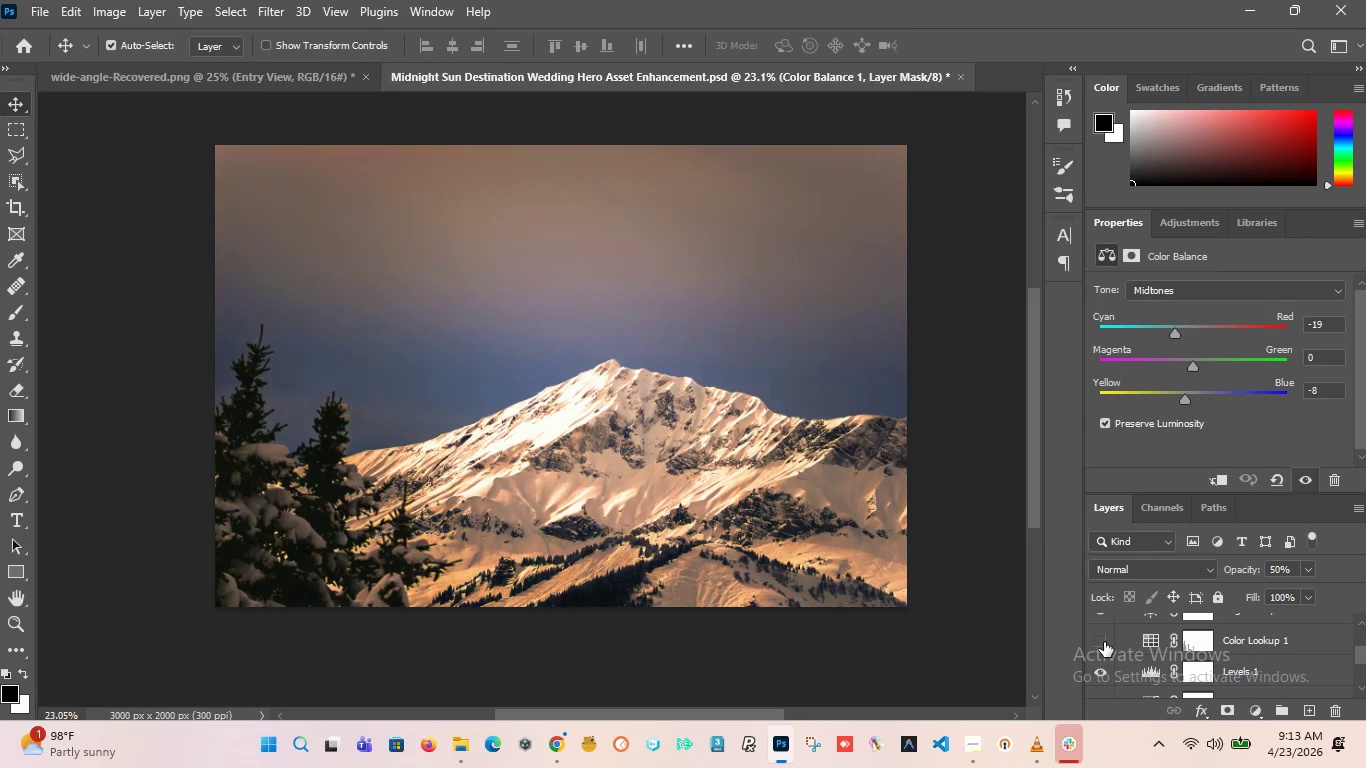 
left_click([1104, 642])
 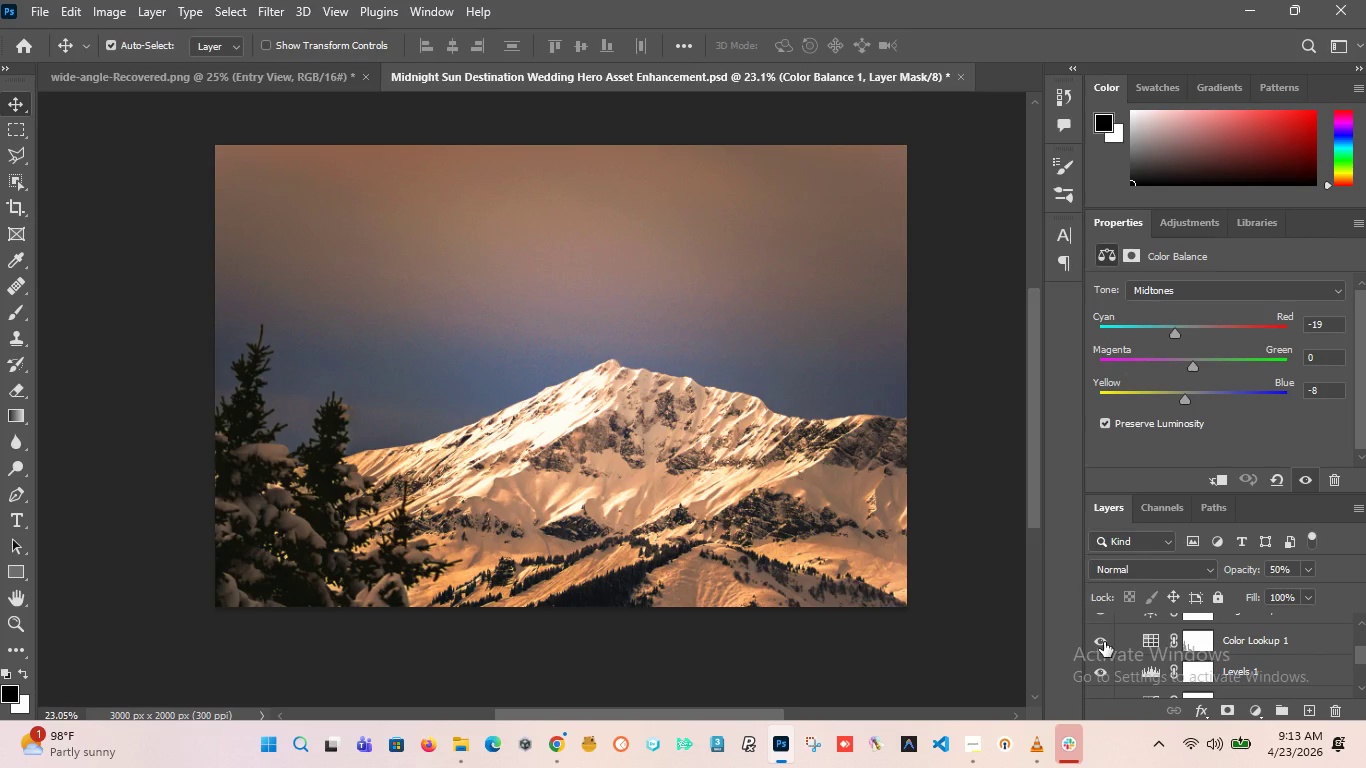 
scroll: coordinate [1104, 642], scroll_direction: up, amount: 1.0
 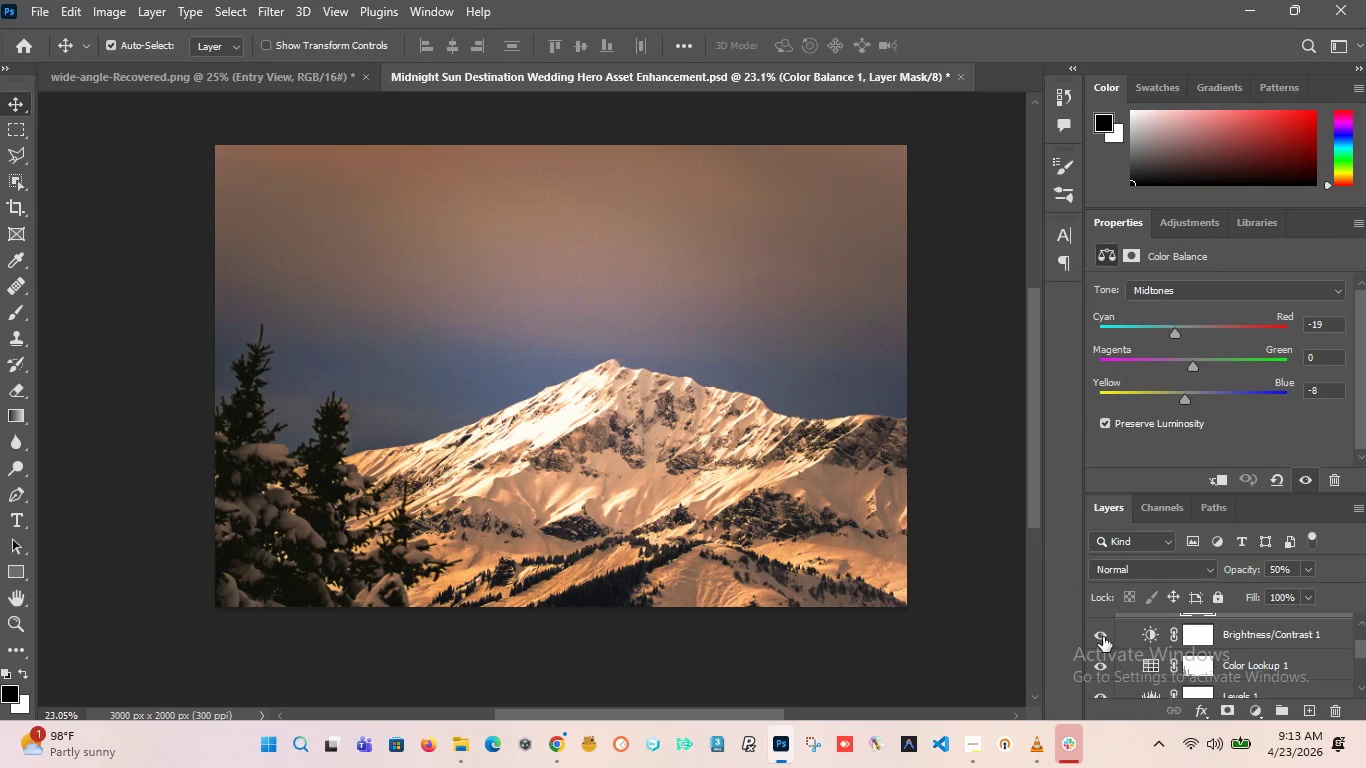 
left_click([1101, 635])
 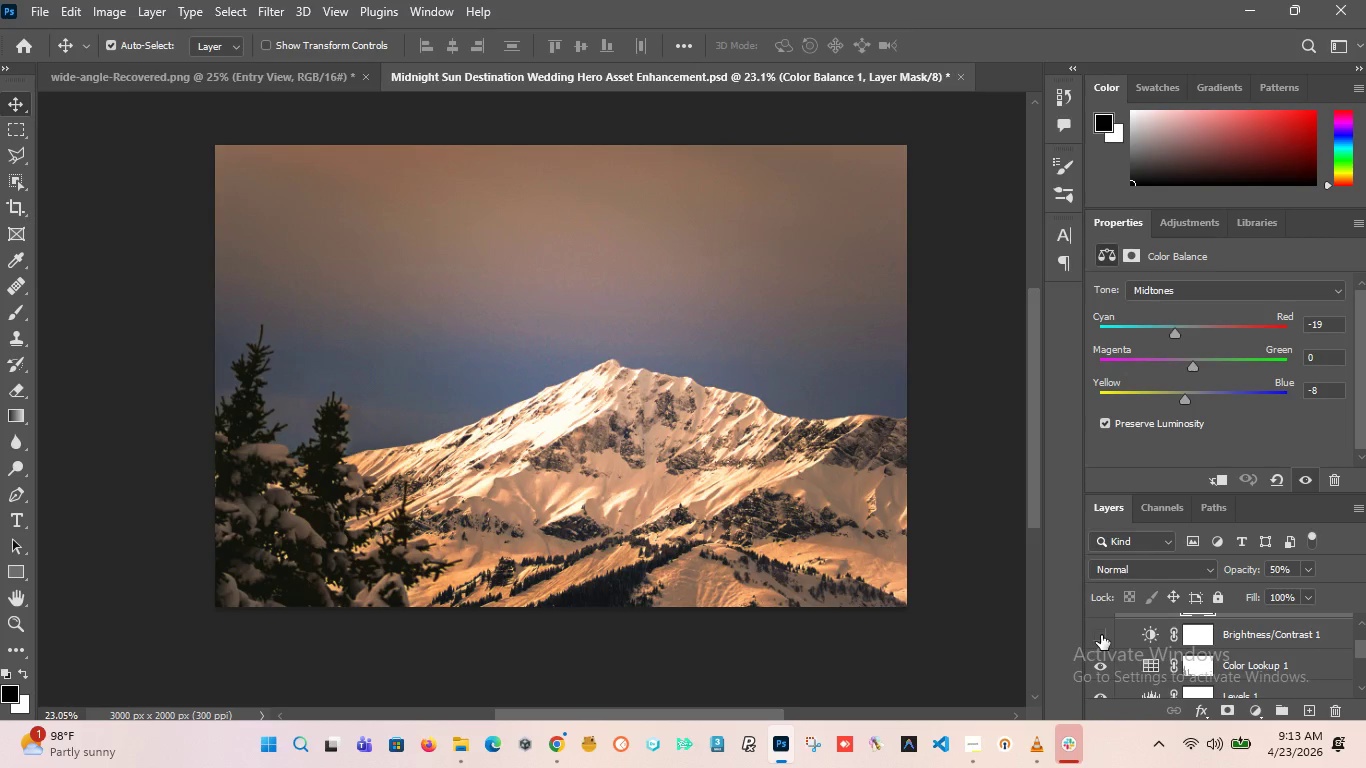 
left_click([1101, 635])
 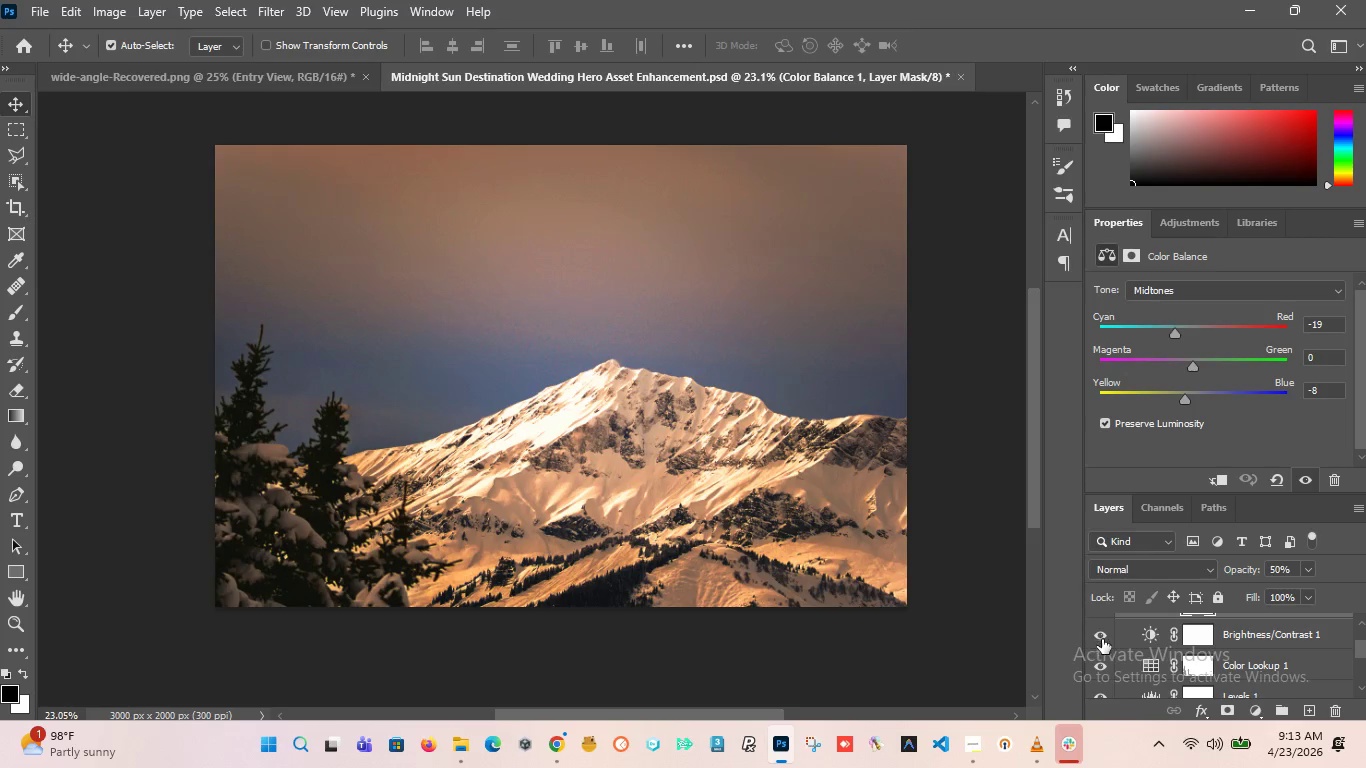 
scroll: coordinate [1104, 643], scroll_direction: down, amount: 3.0
 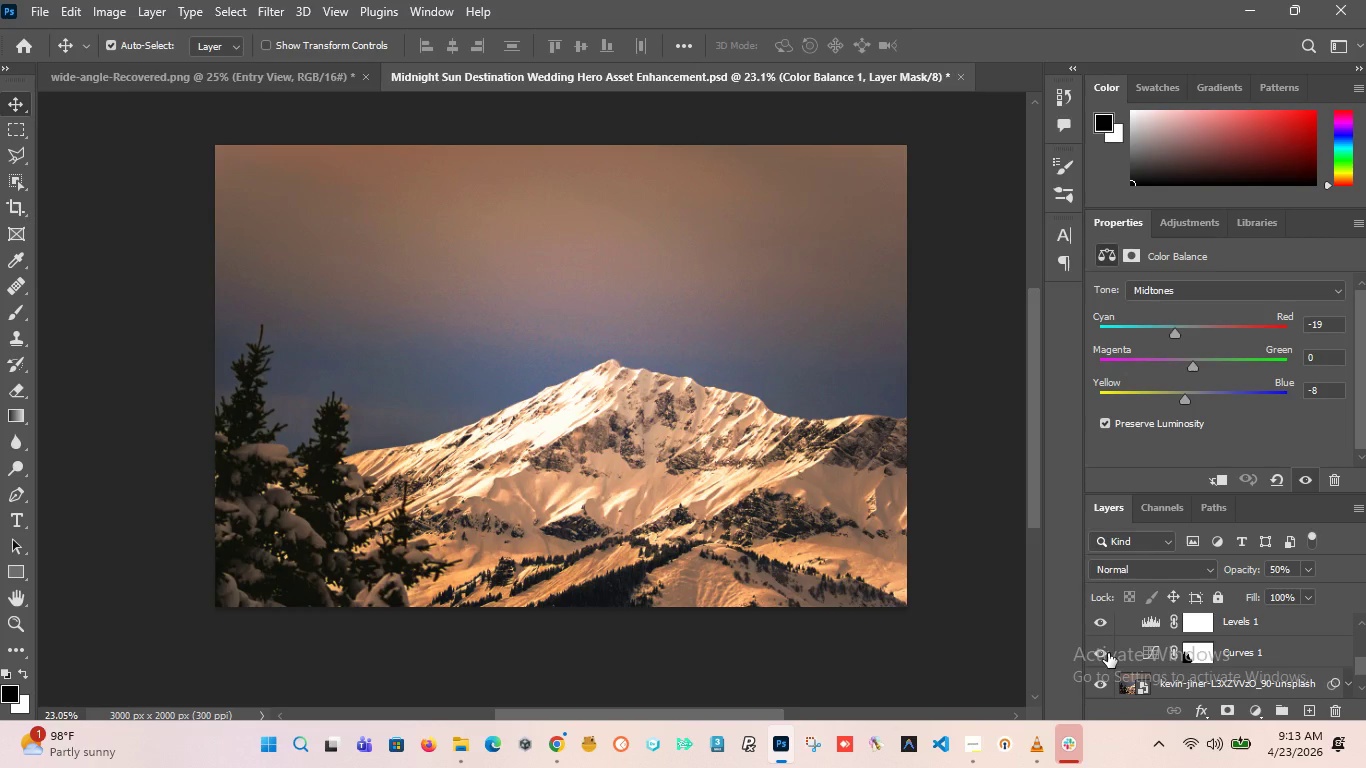 
left_click([1108, 653])
 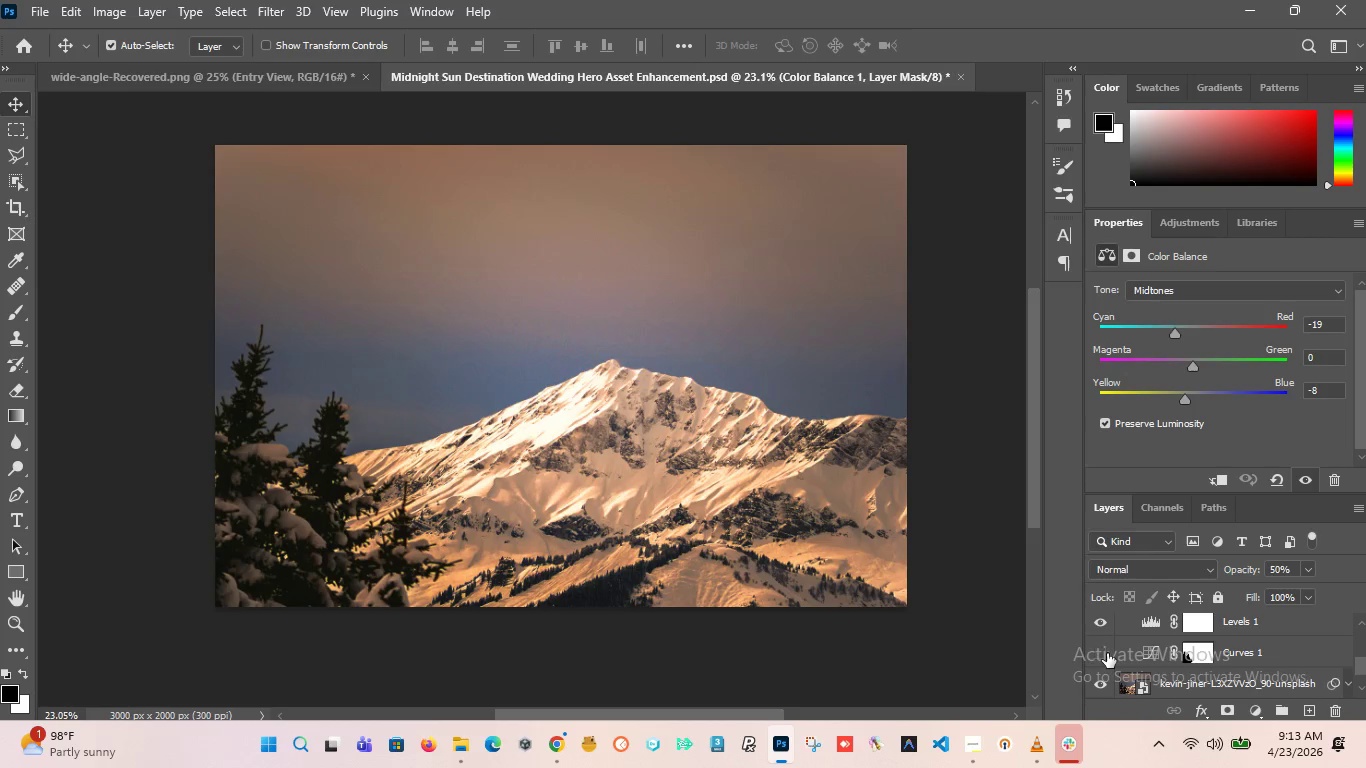 
left_click([1107, 653])
 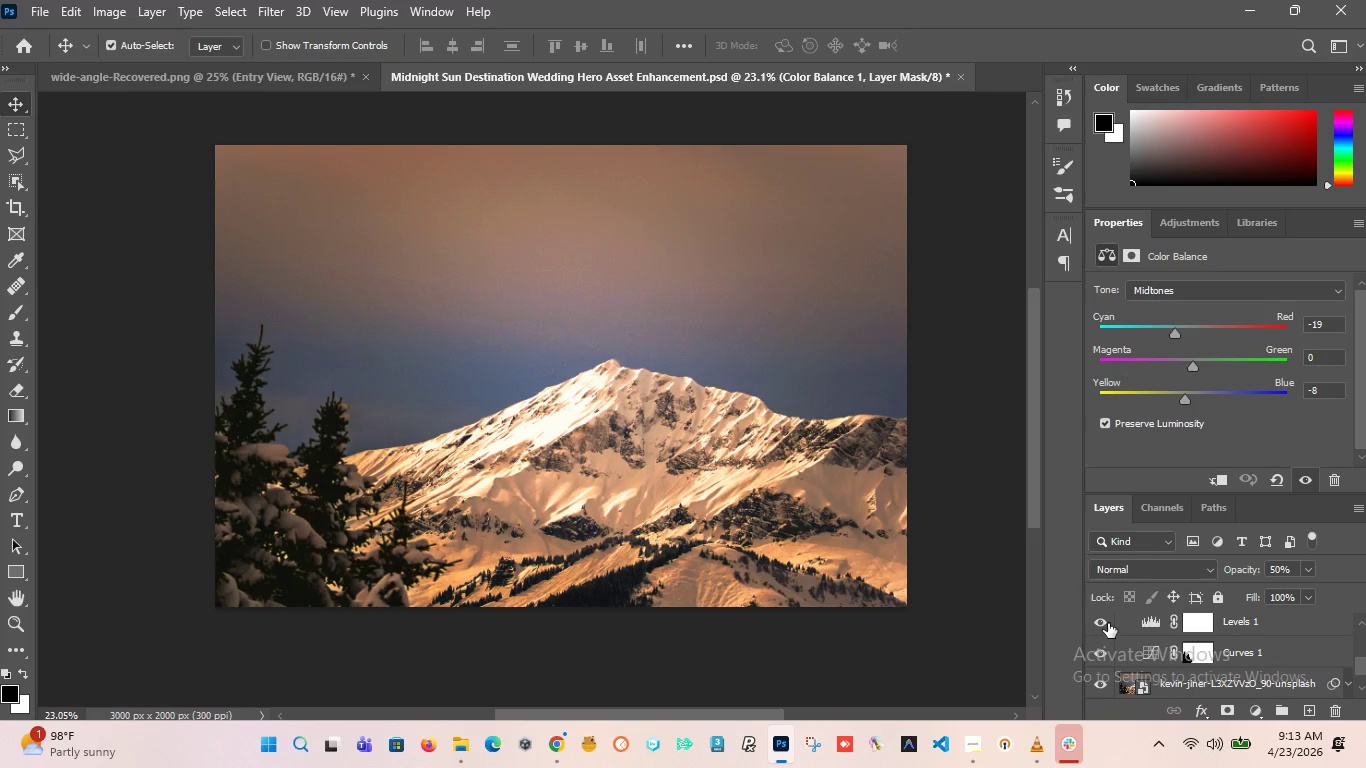 
left_click([1108, 622])
 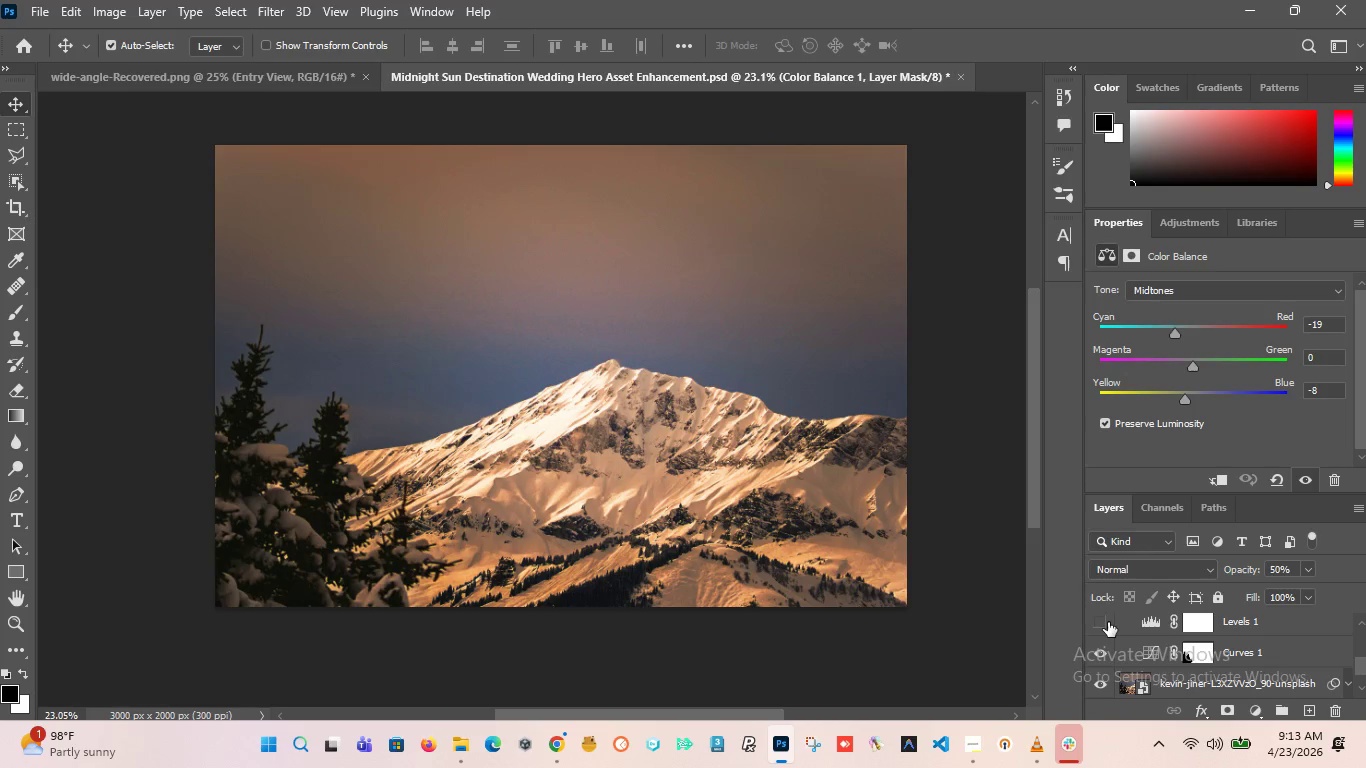 
left_click([1108, 622])
 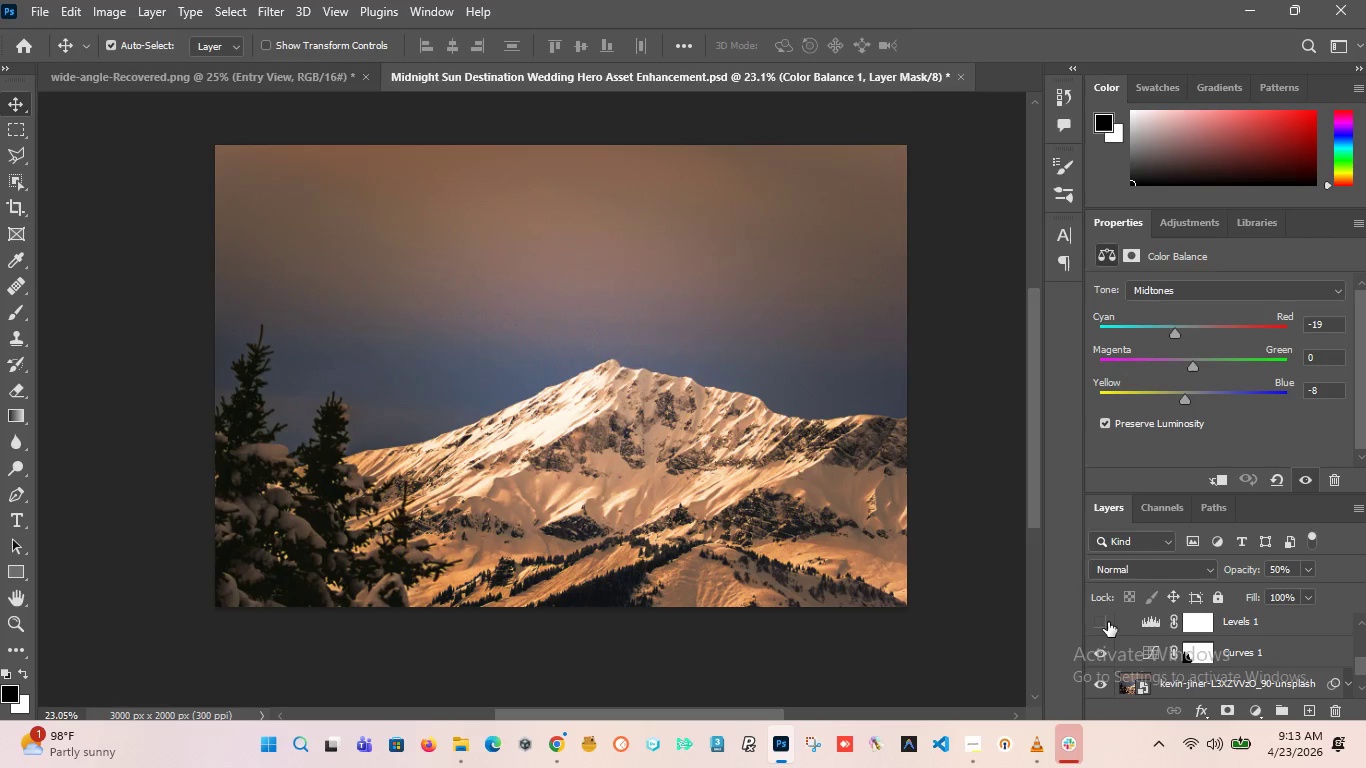 
double_click([1108, 622])
 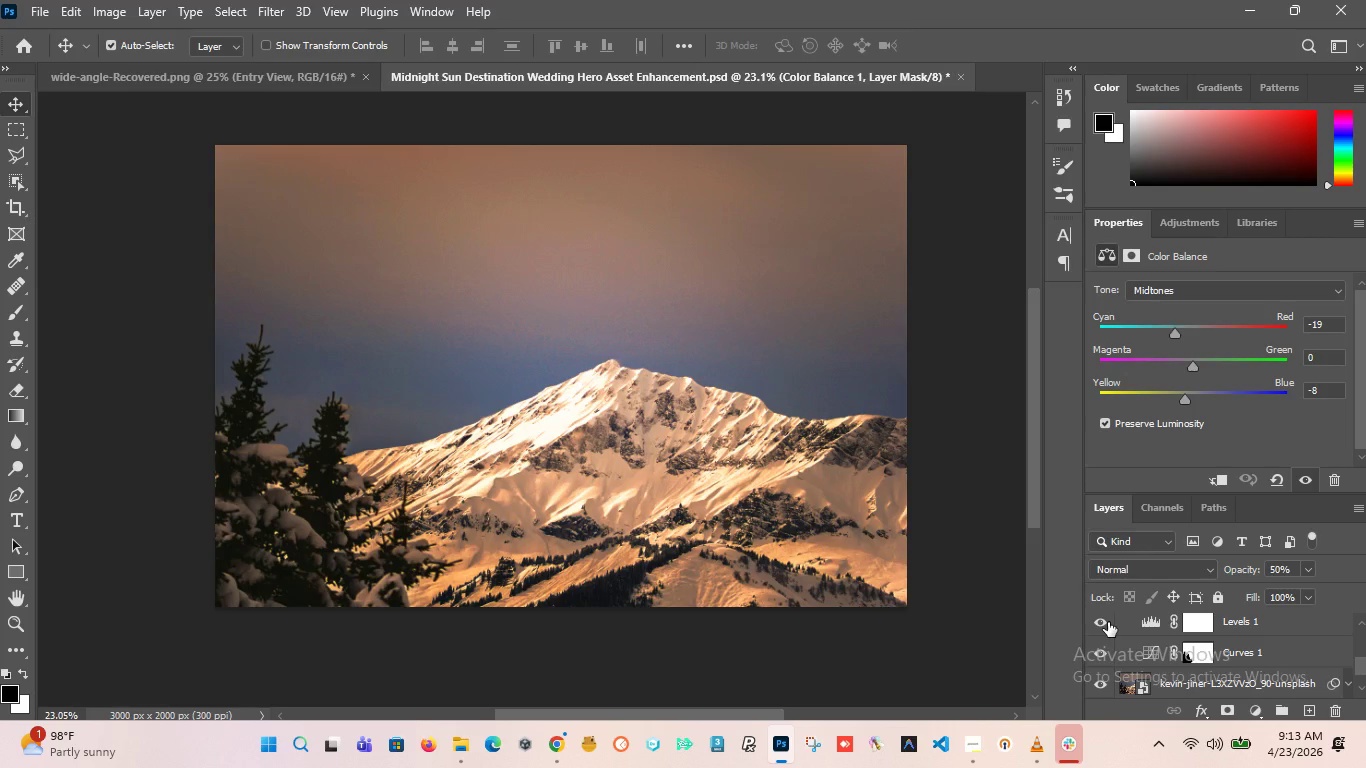 
left_click([1108, 622])
 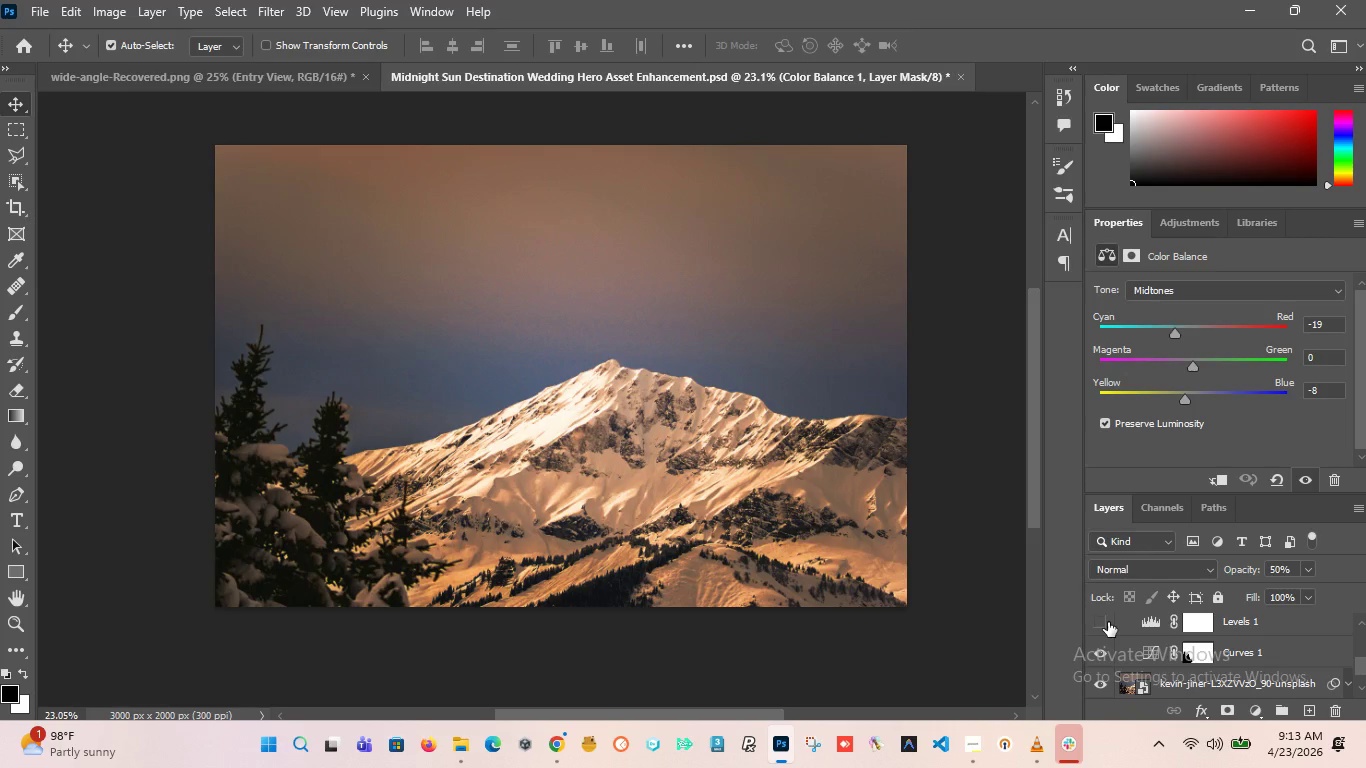 
left_click([1108, 622])
 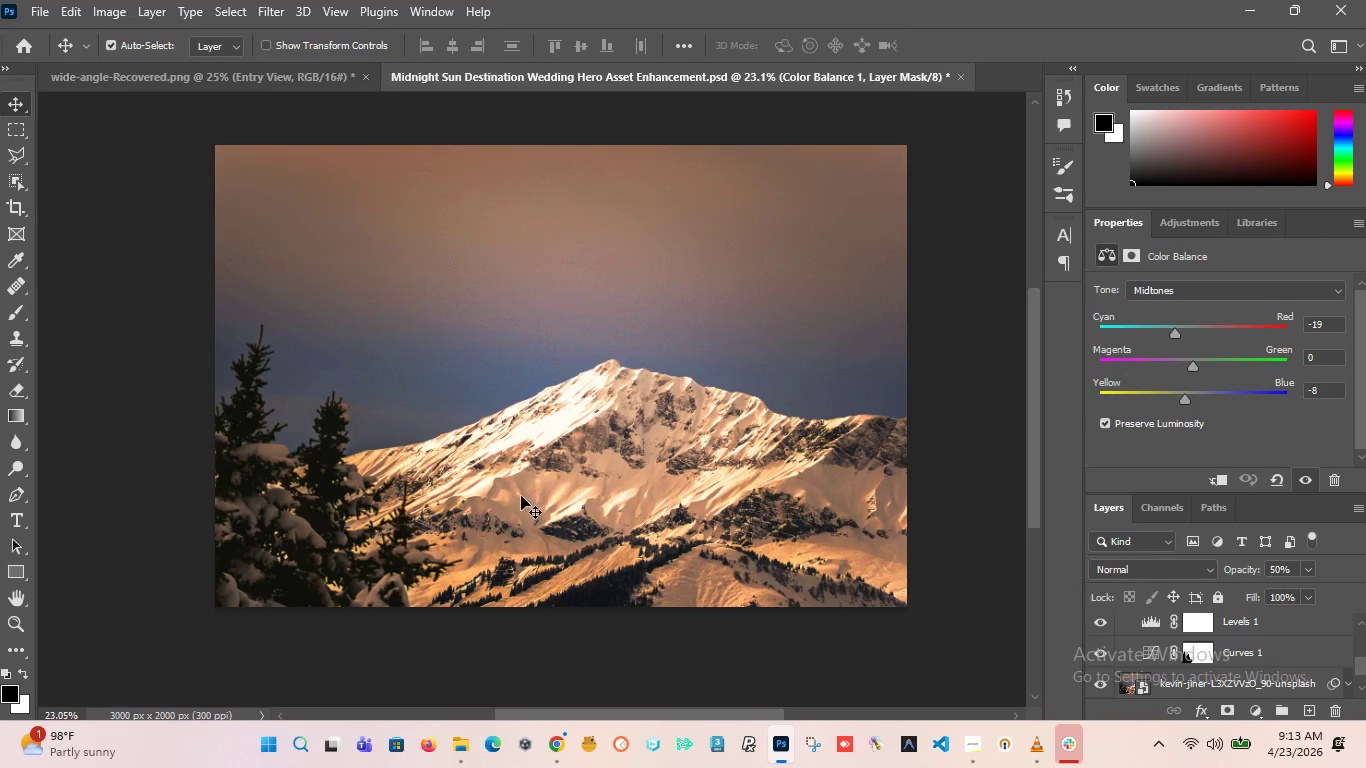 
hold_key(key=AltLeft, duration=2.22)
scroll: coordinate [1193, 650], scroll_direction: down, amount: 2.0
 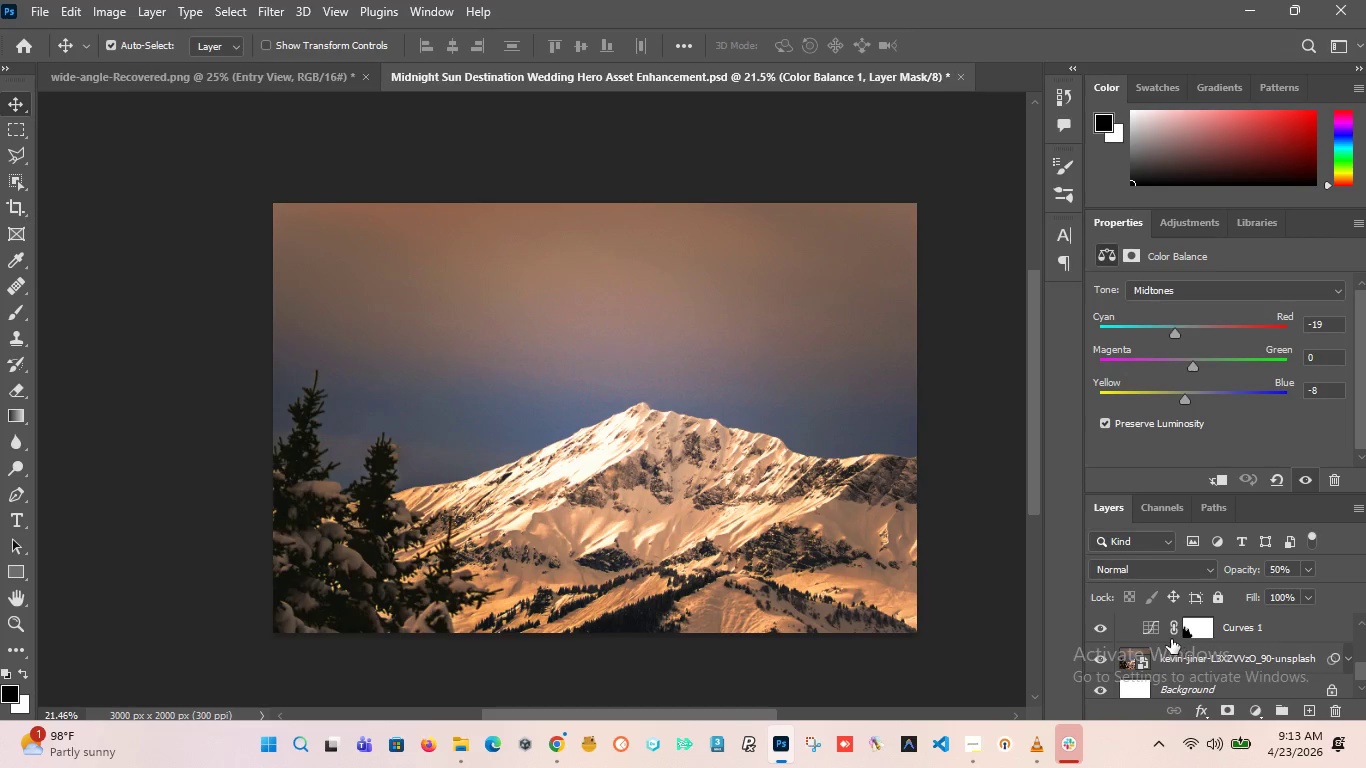 
scroll: coordinate [1171, 639], scroll_direction: up, amount: 1.0
 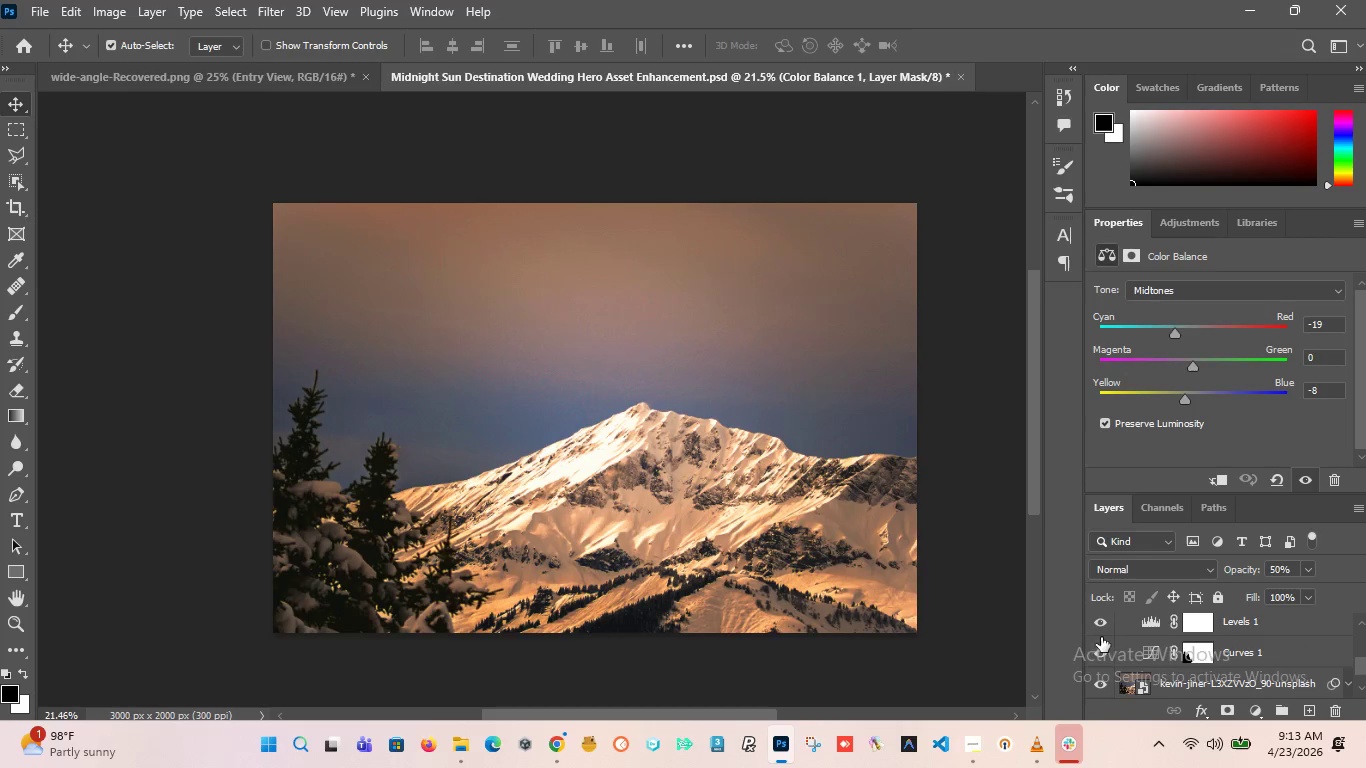 
left_click([1098, 621])
 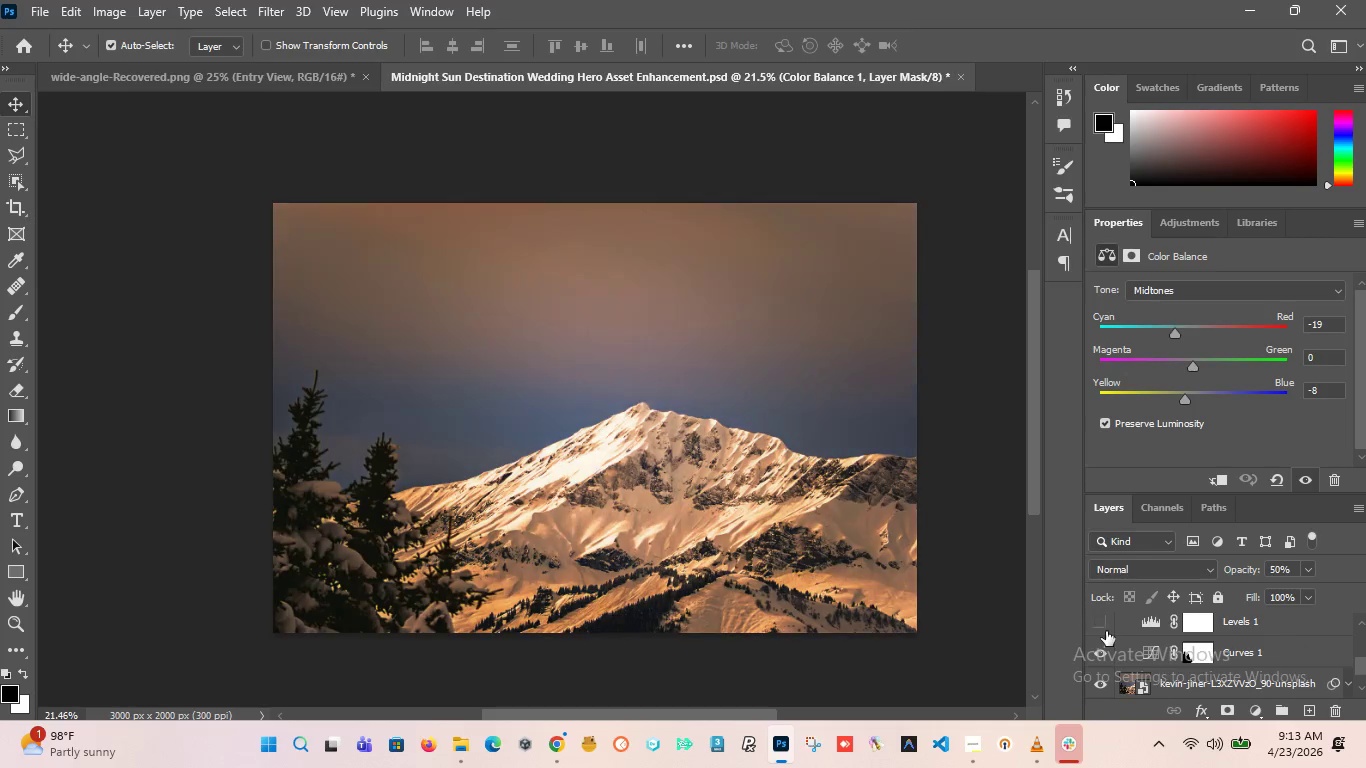 
scroll: coordinate [1106, 631], scroll_direction: up, amount: 2.0
 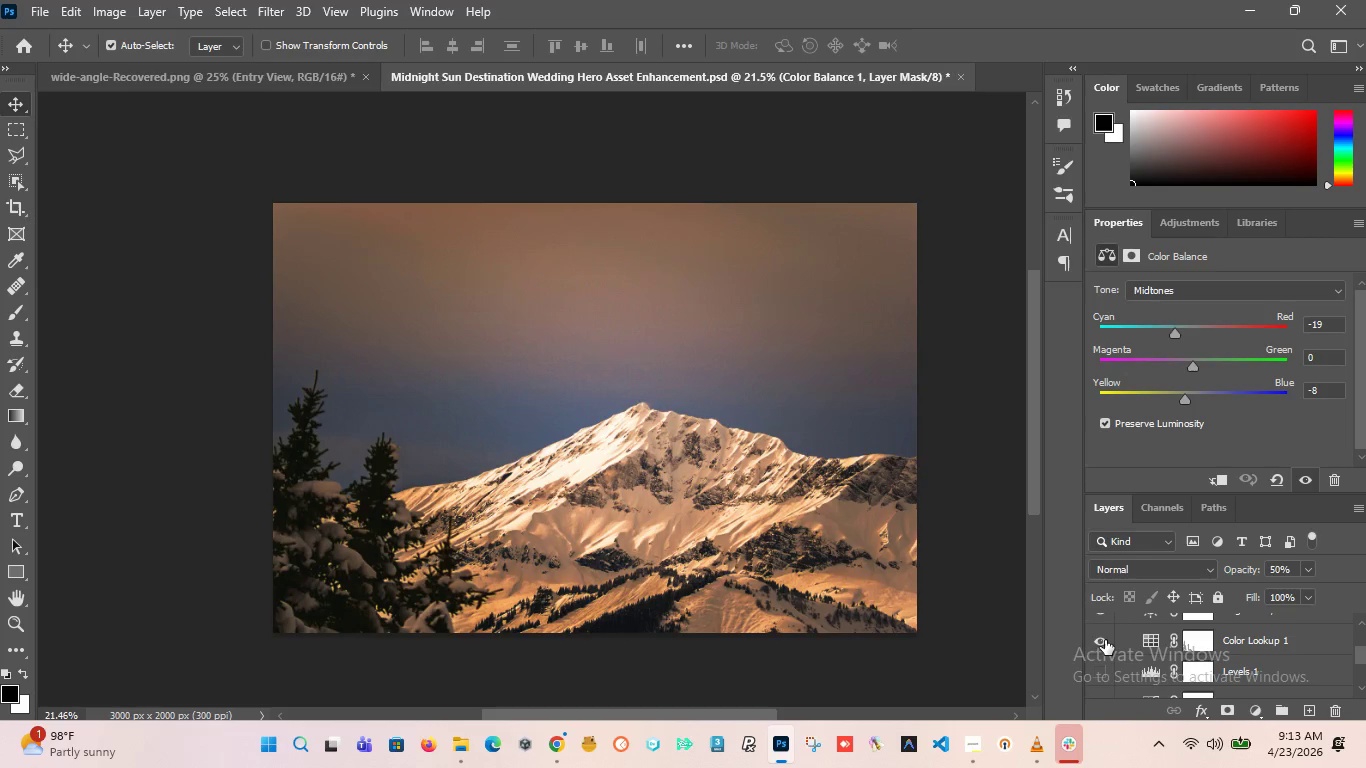 
left_click([1105, 640])
 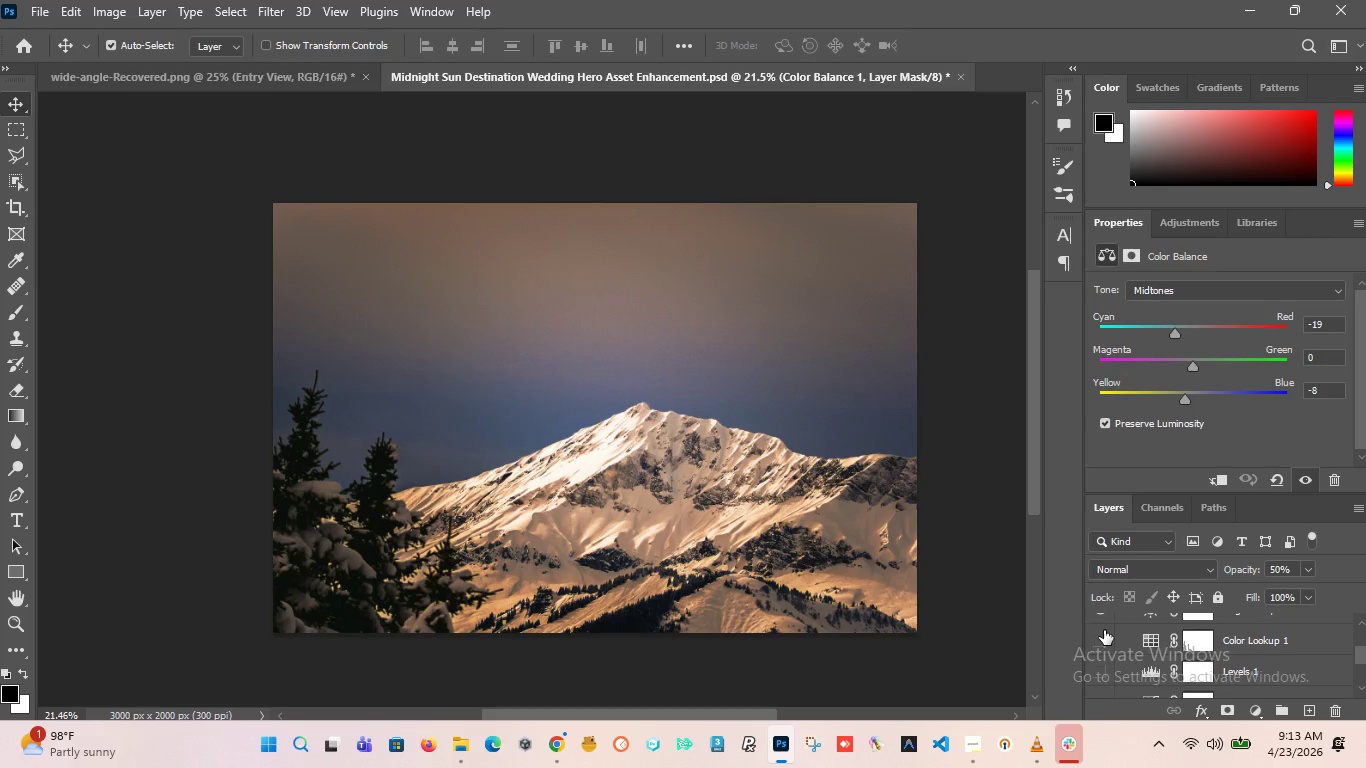 
scroll: coordinate [1104, 630], scroll_direction: up, amount: 1.0
 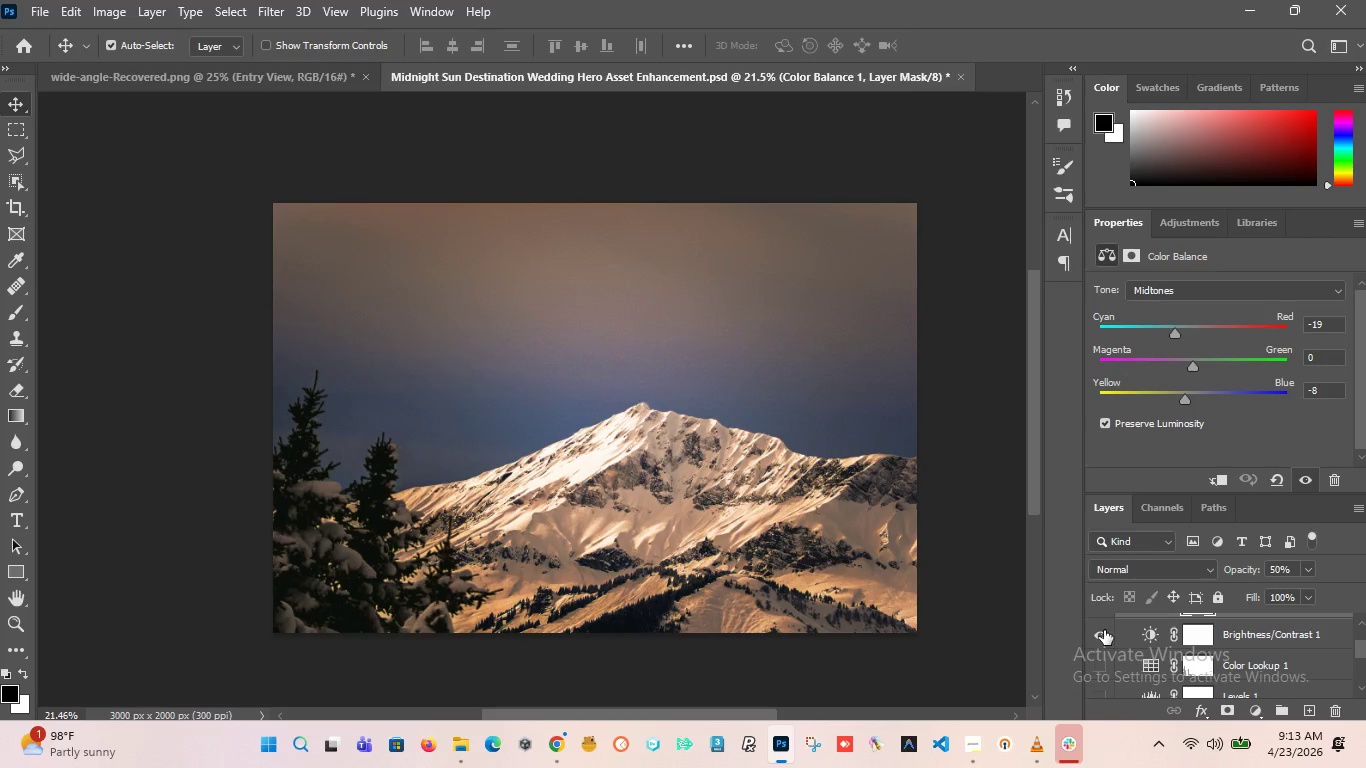 
left_click([1104, 630])
 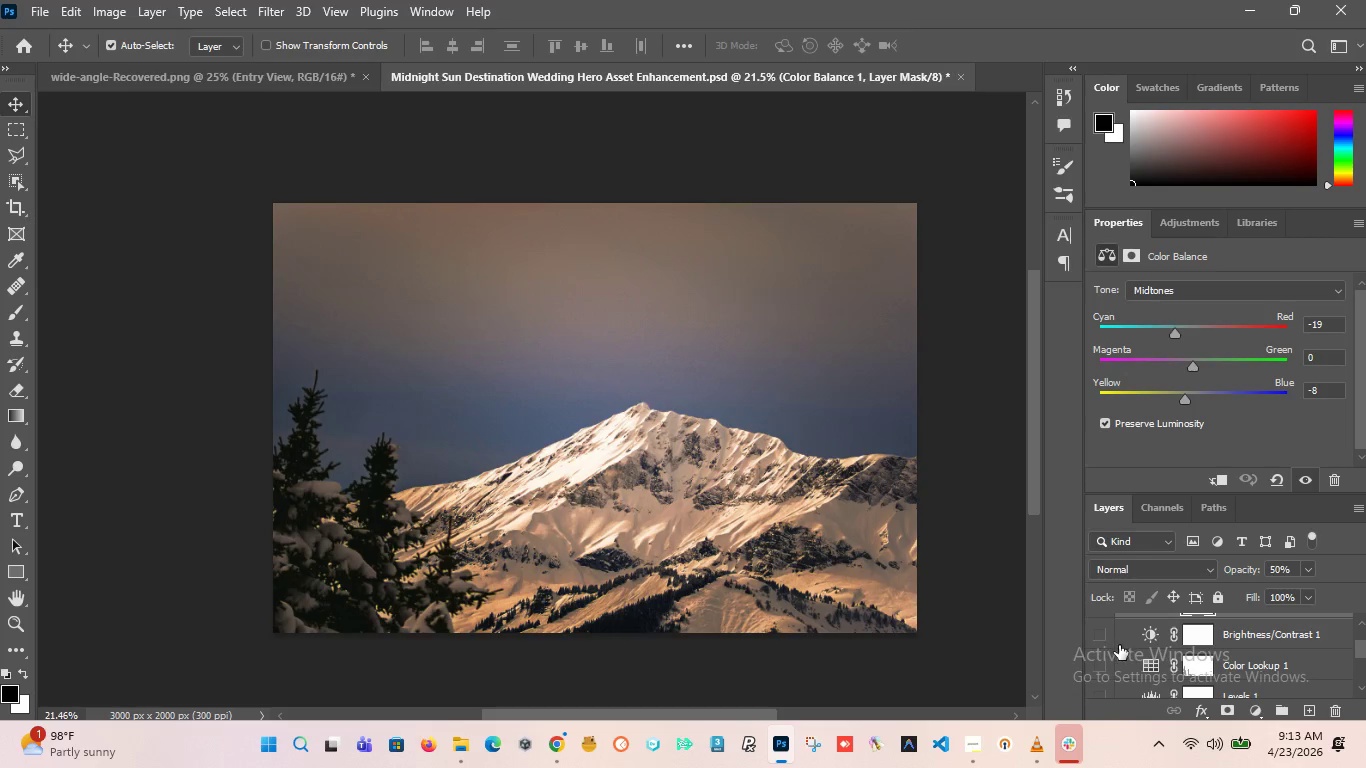 
scroll: coordinate [1118, 645], scroll_direction: up, amount: 1.0
 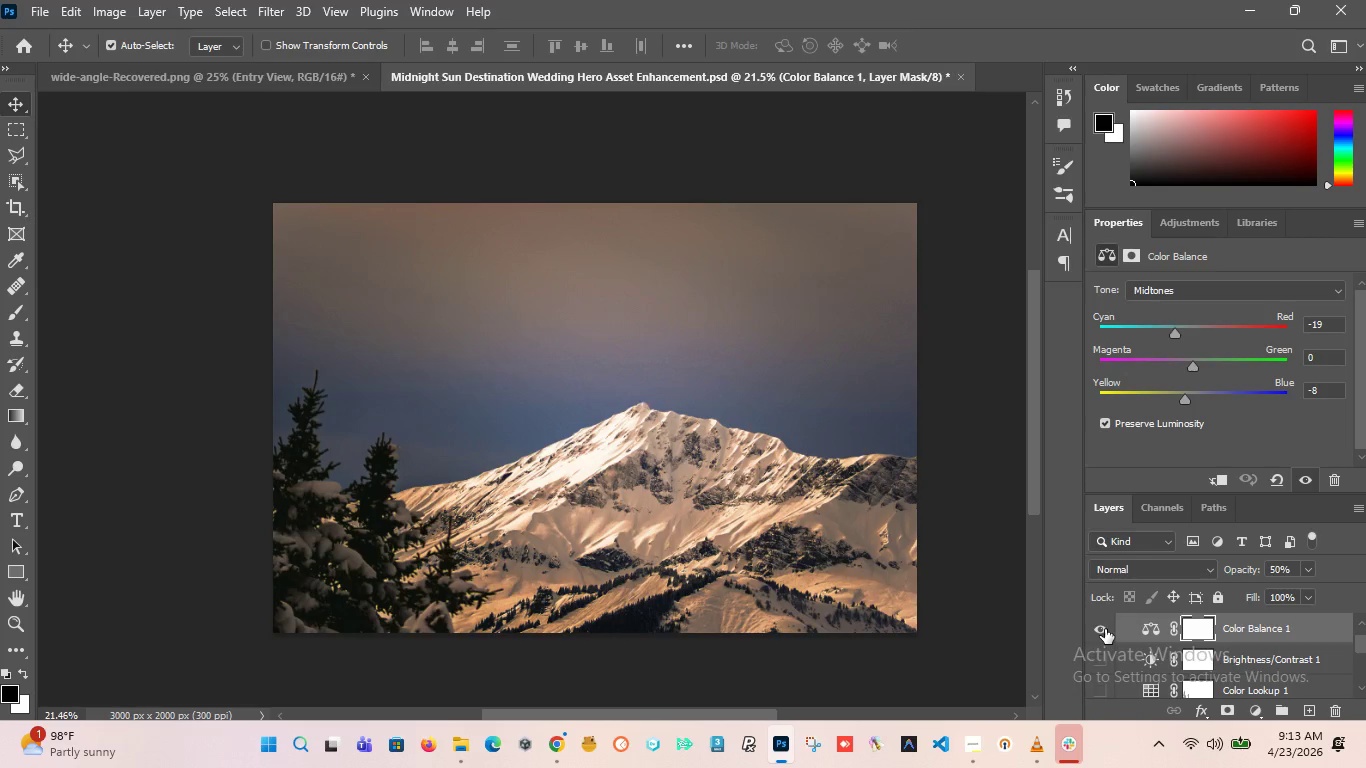 
left_click([1105, 629])
 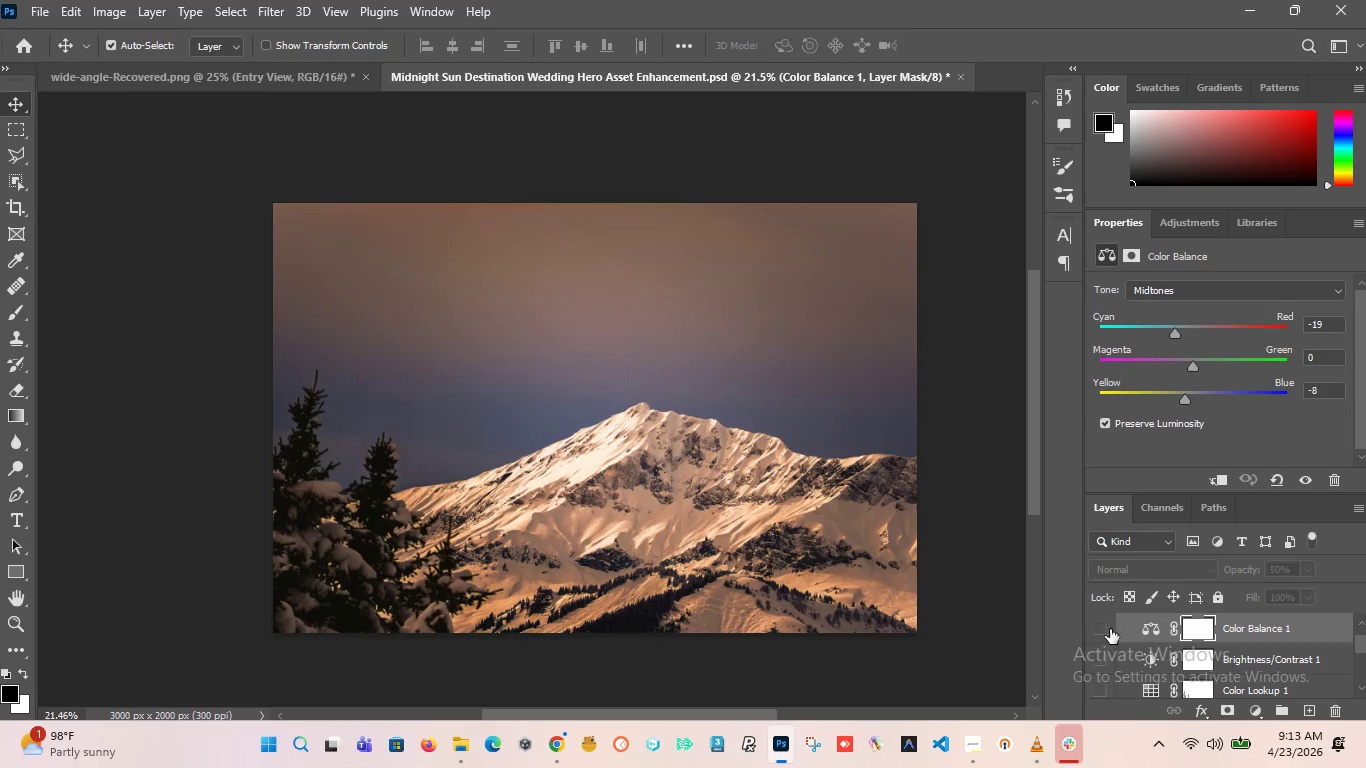 
scroll: coordinate [1115, 656], scroll_direction: up, amount: 2.0
 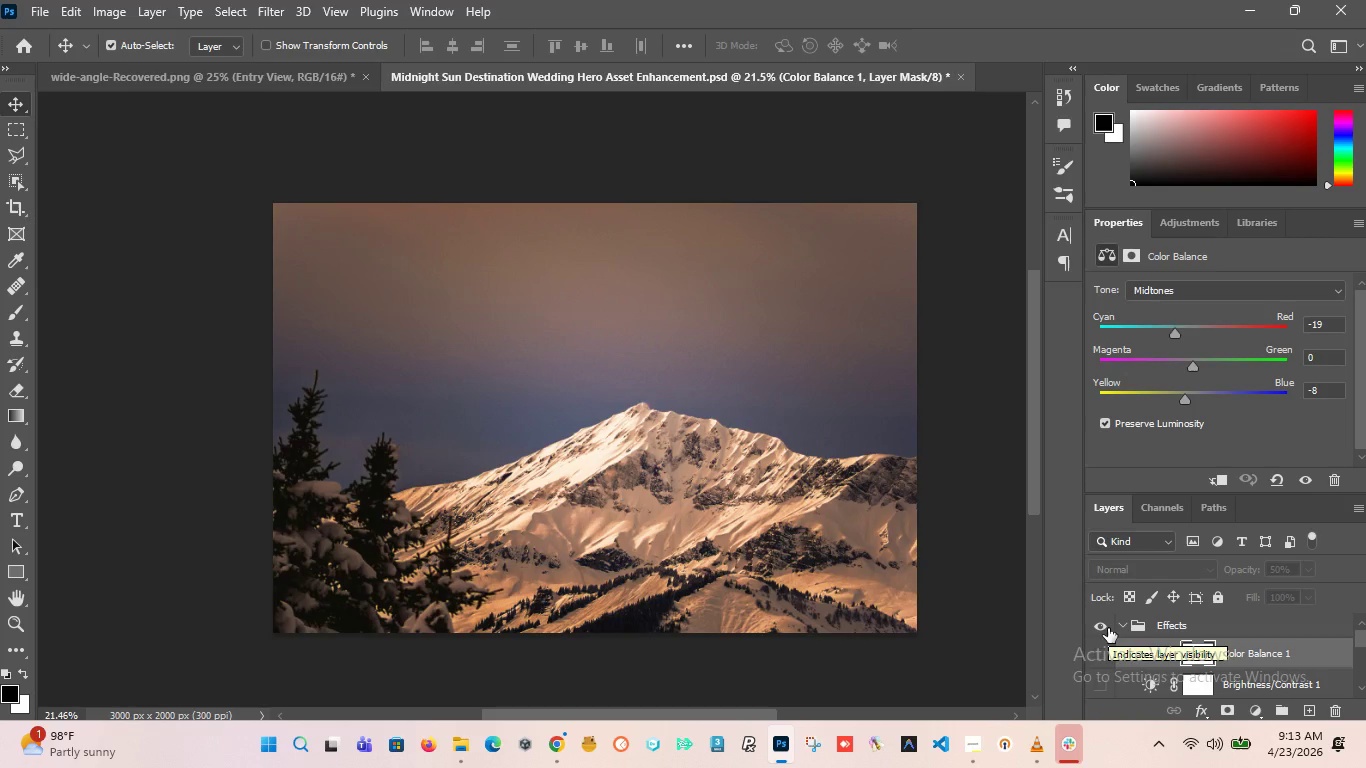 
wait(7.8)
 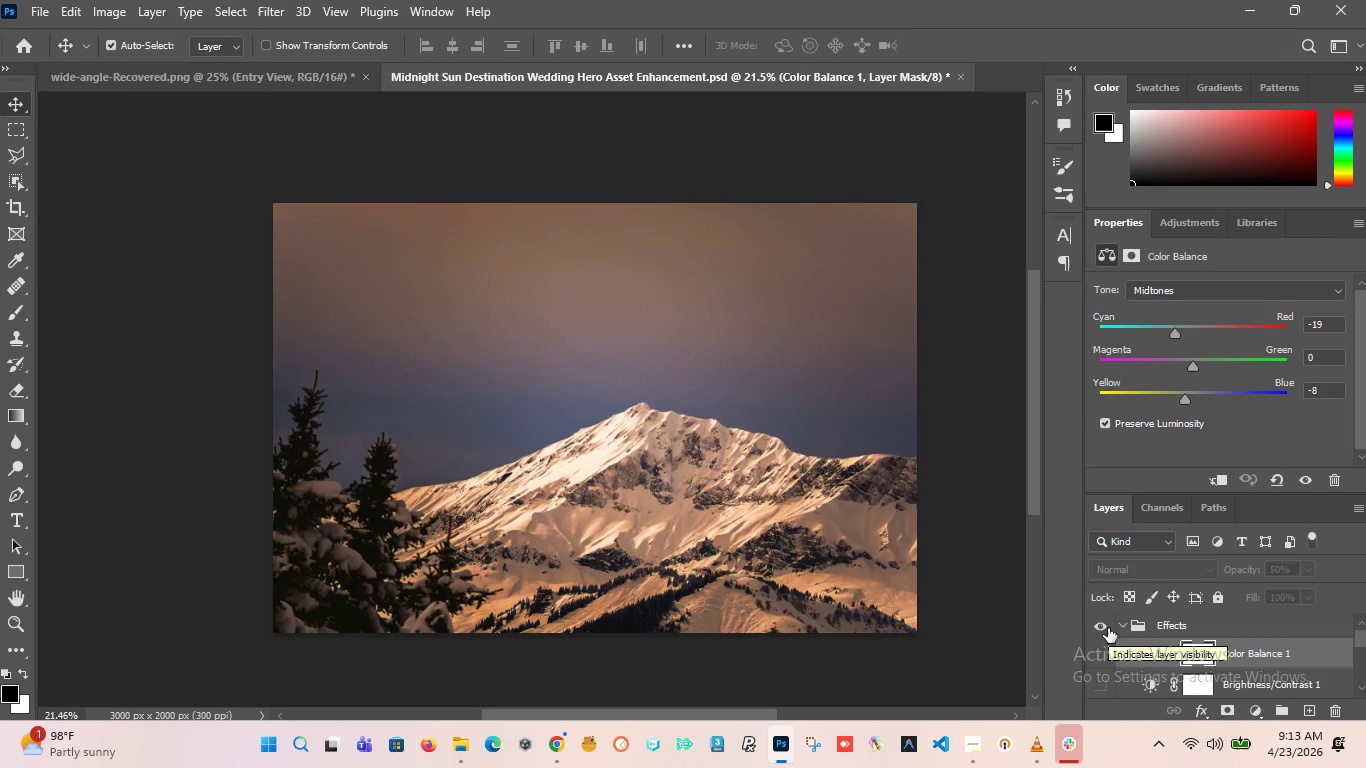 
left_click_drag(start_coordinate=[1357, 635], to_coordinate=[1356, 666])
 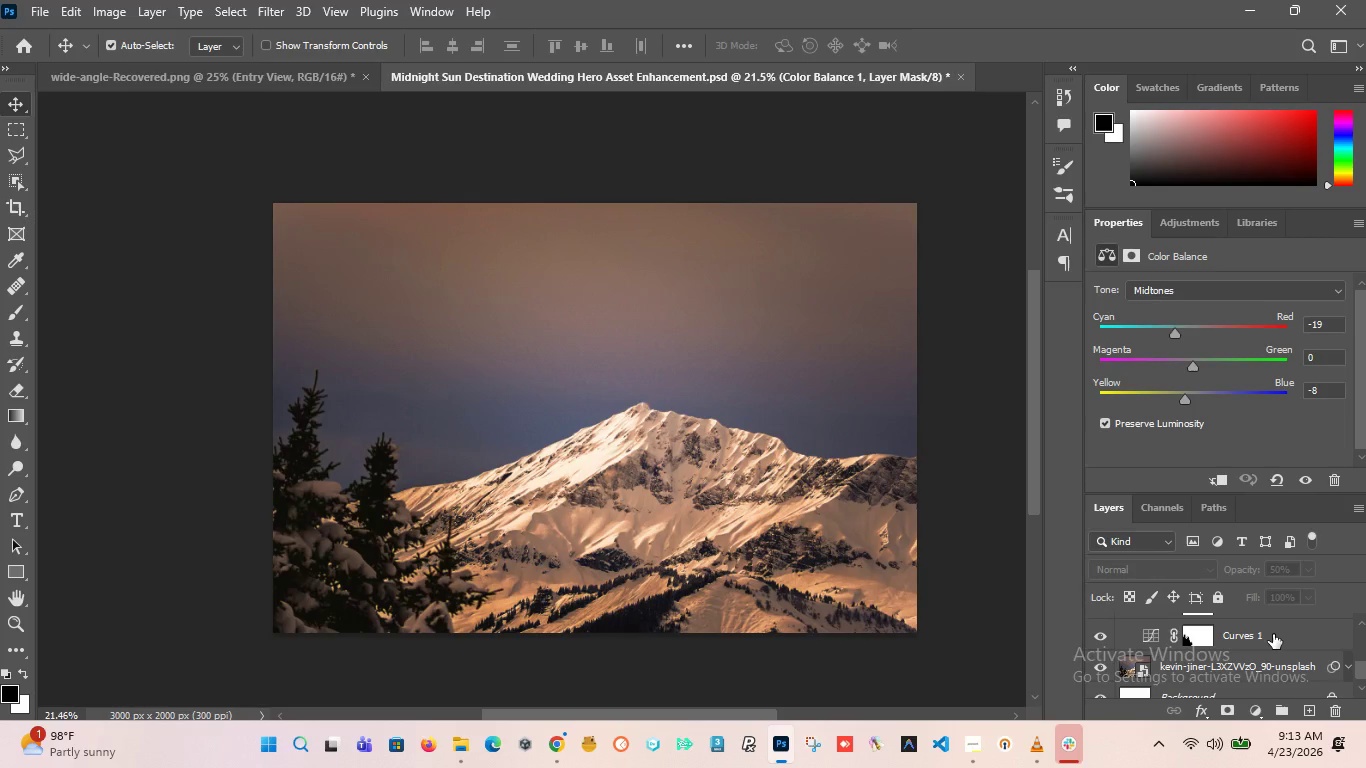 
left_click([1273, 634])
 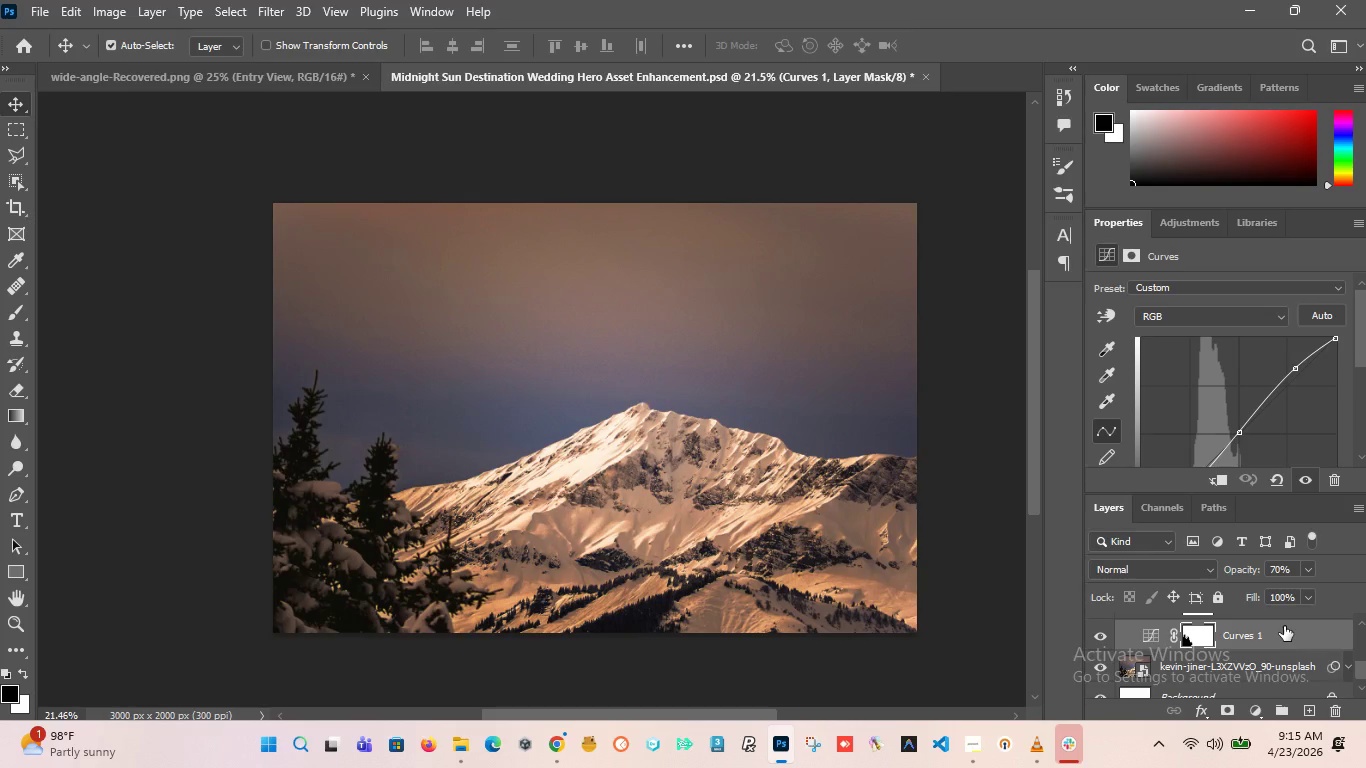 
wait(132.59)
 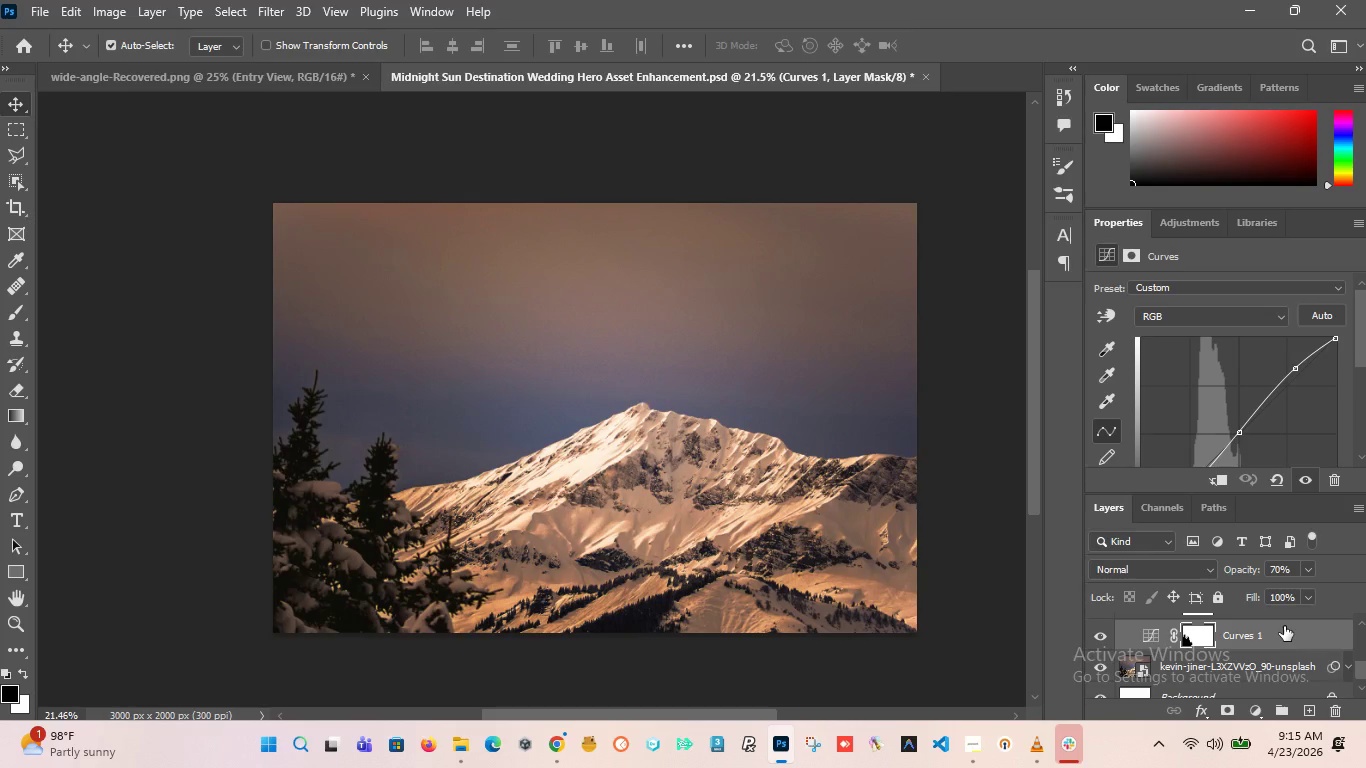 
left_click([1100, 631])
 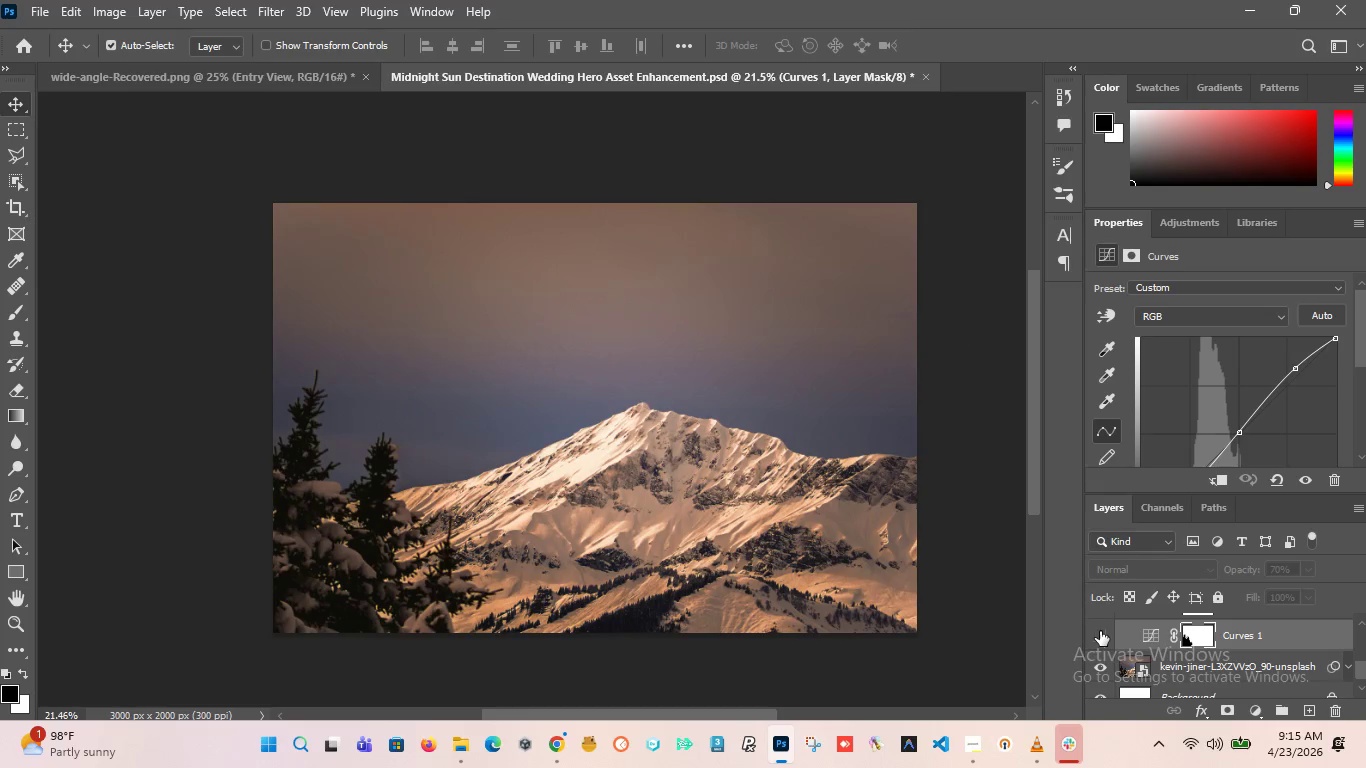 
left_click([1100, 631])
 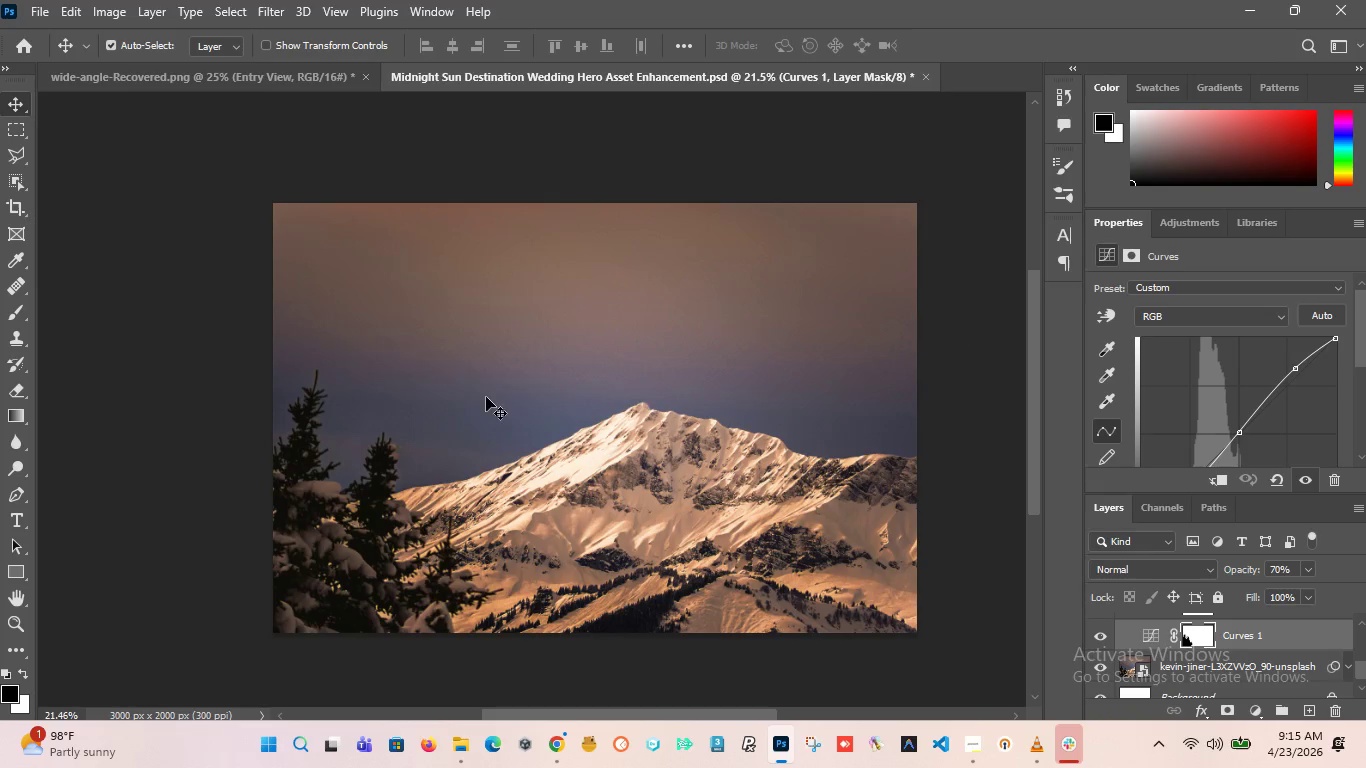 
hold_key(key=AltLeft, duration=2.91)
scroll: coordinate [681, 377], scroll_direction: none, amount: 0.0
 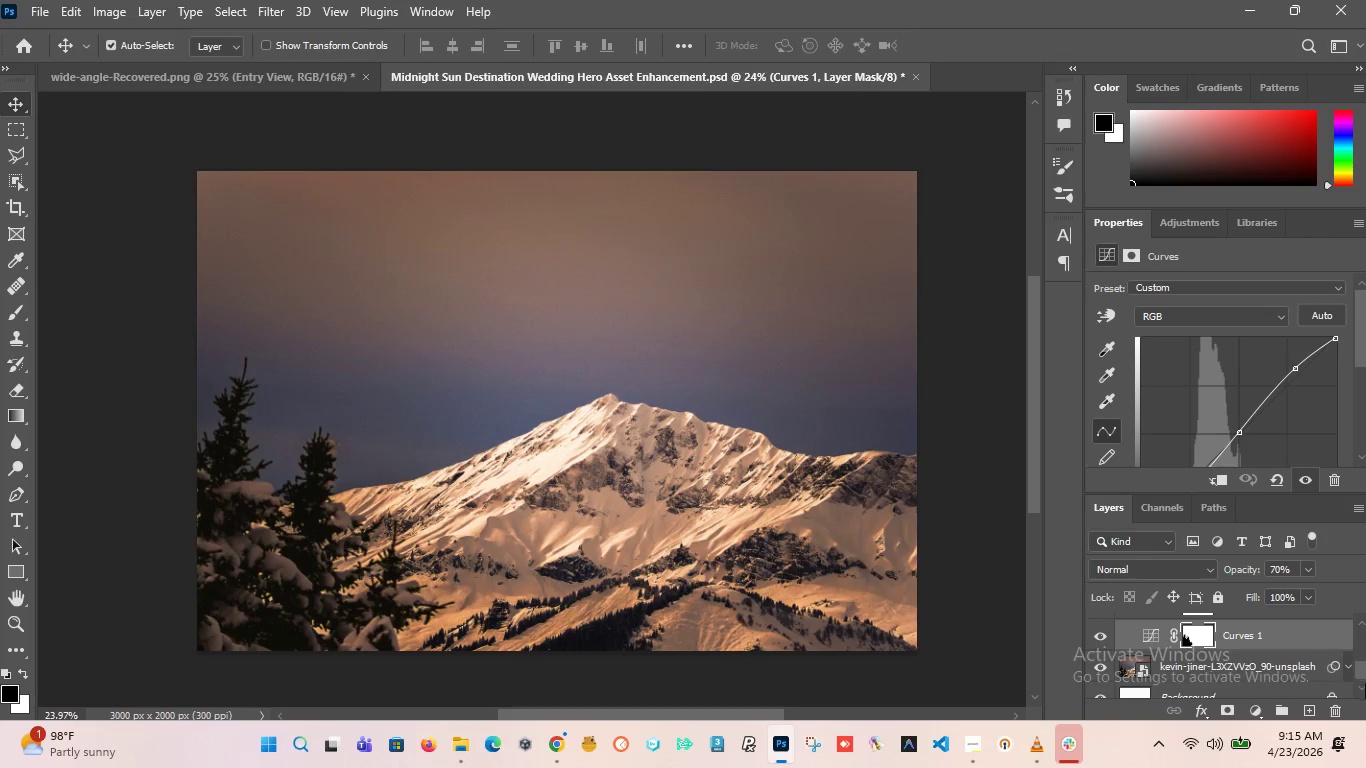 
left_click_drag(start_coordinate=[1359, 671], to_coordinate=[1350, 714])
 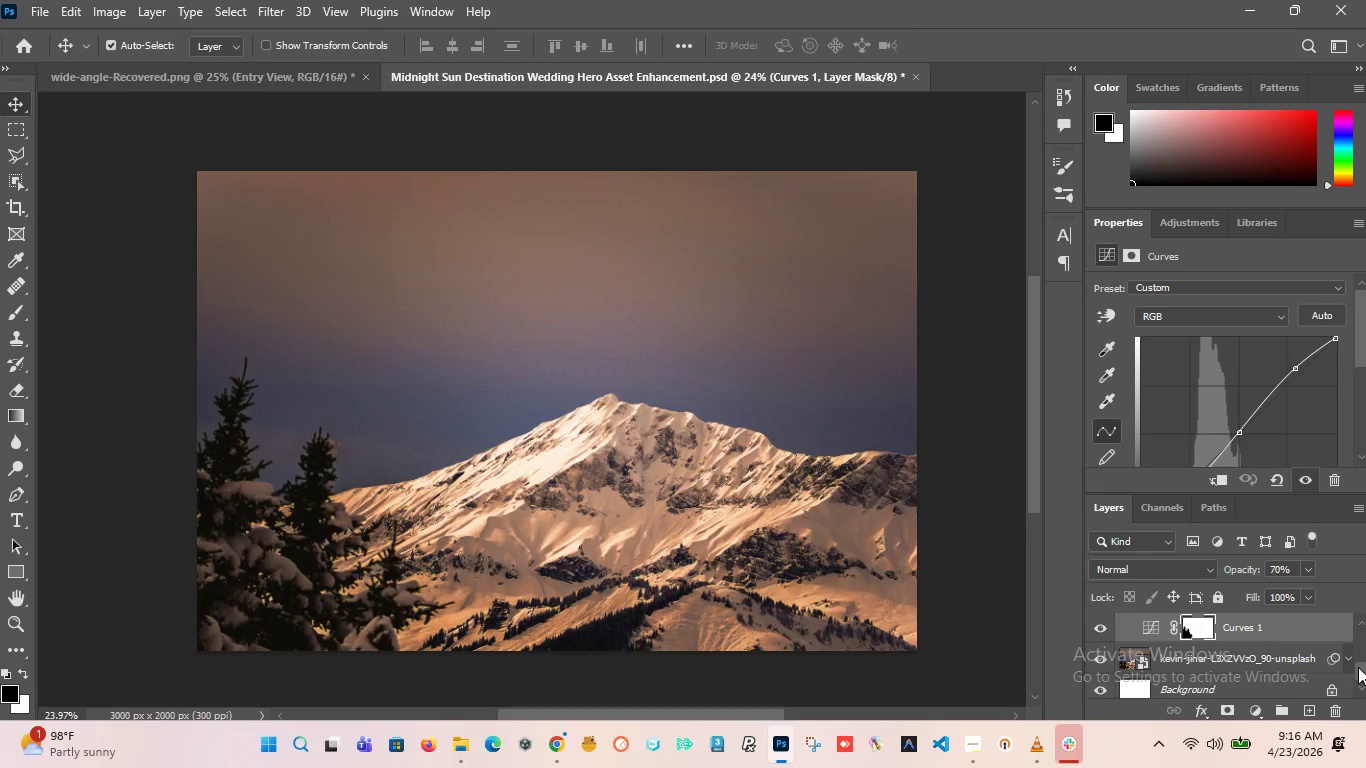 
wait(8.45)
 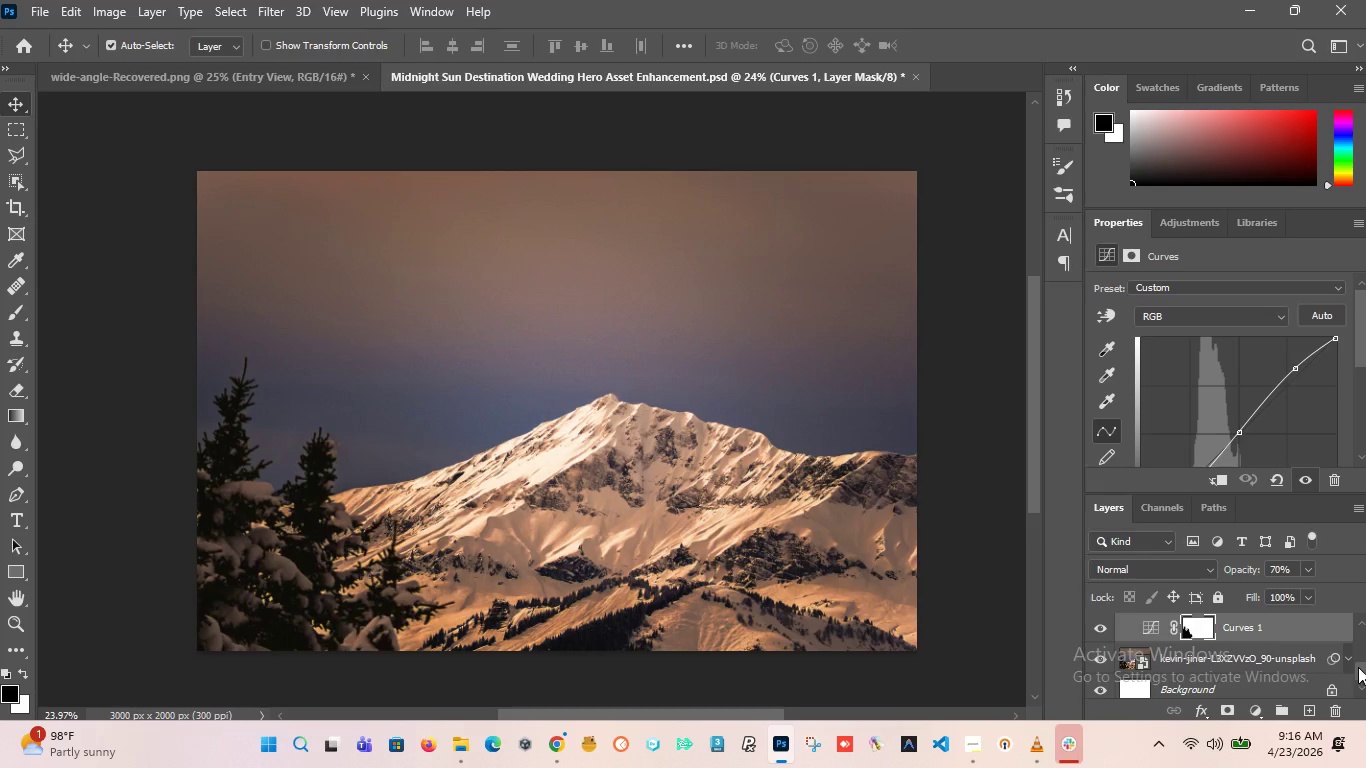 
left_click([1213, 567])
 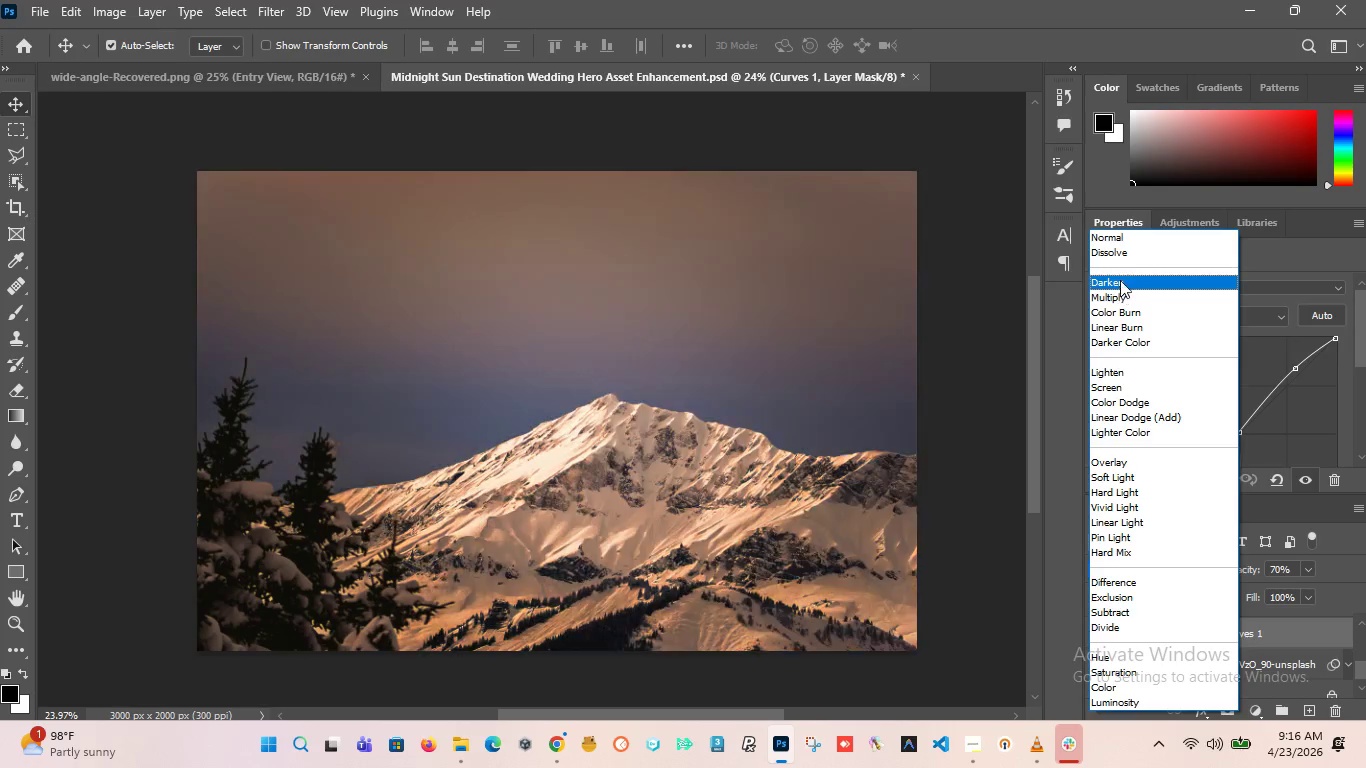 
wait(41.61)
 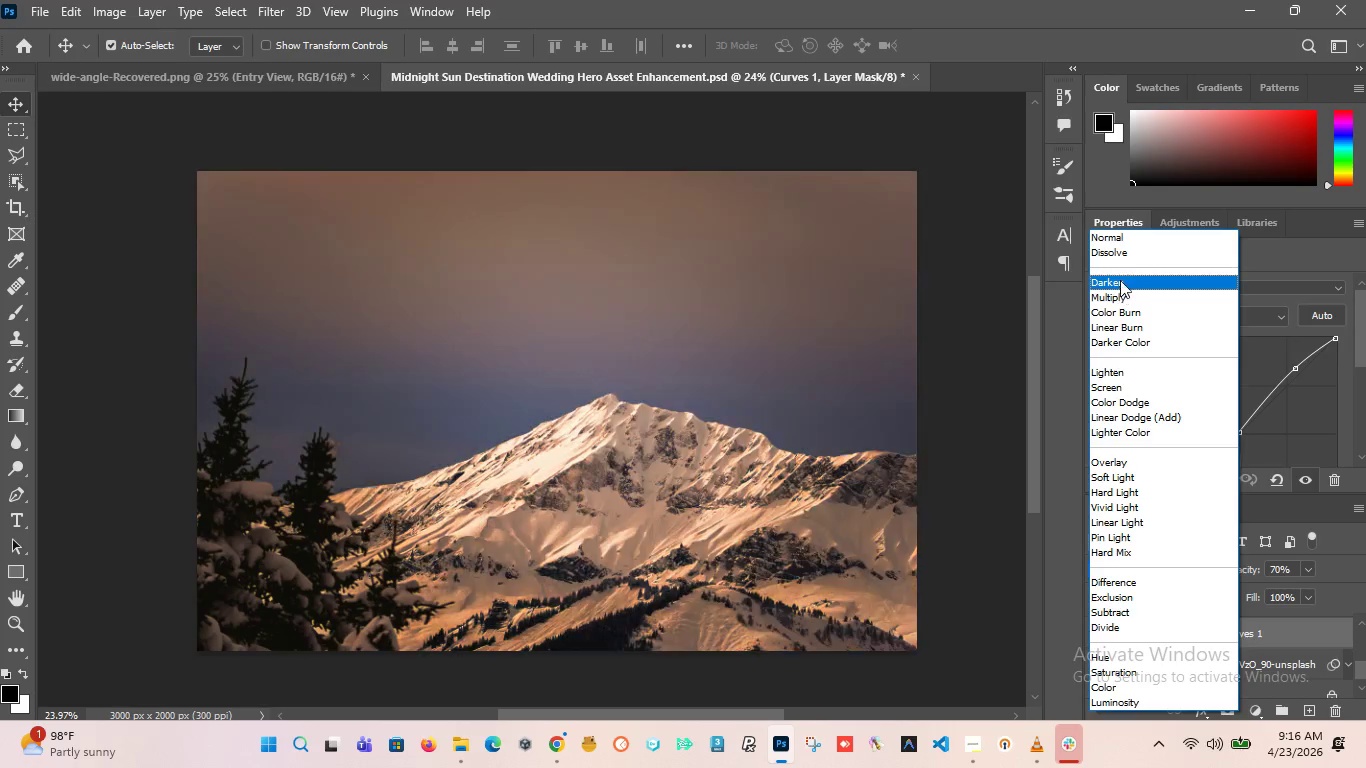 
left_click([1053, 579])
 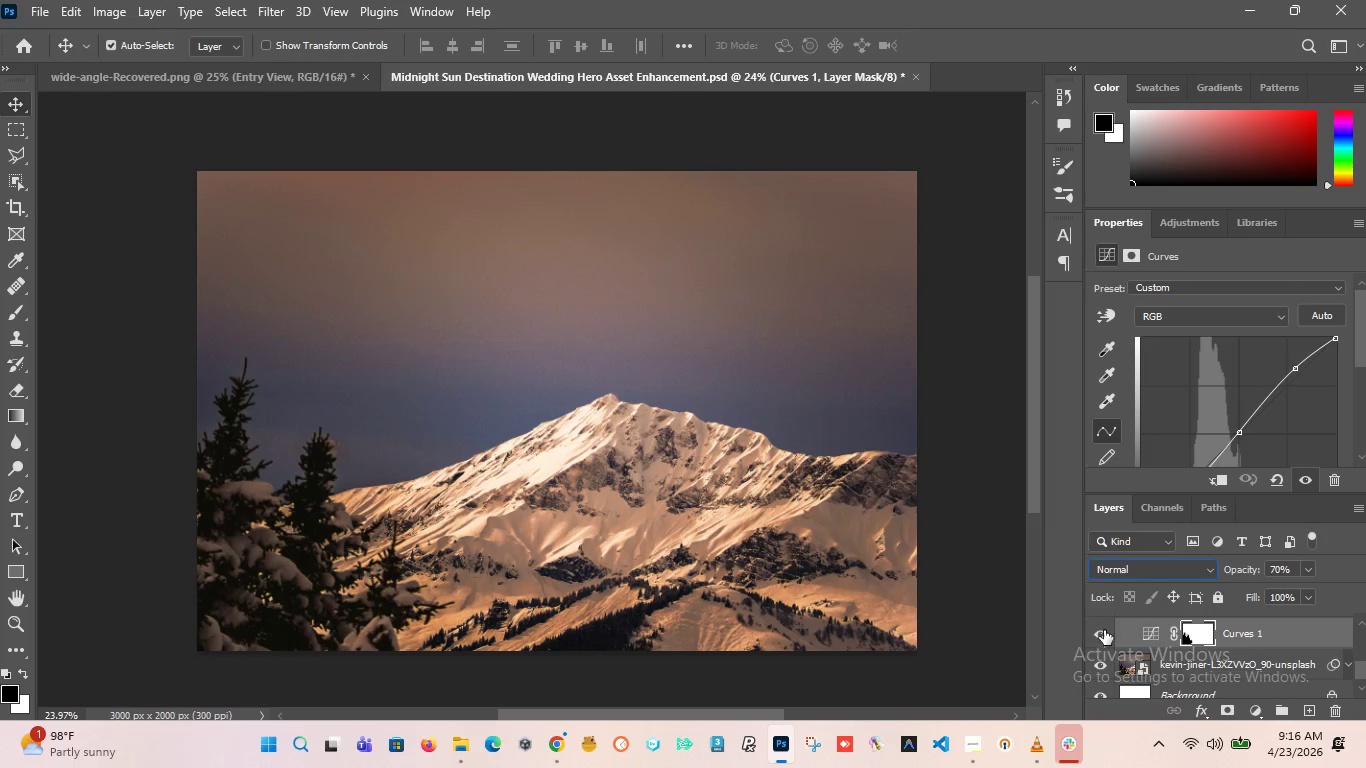 
left_click([1104, 630])